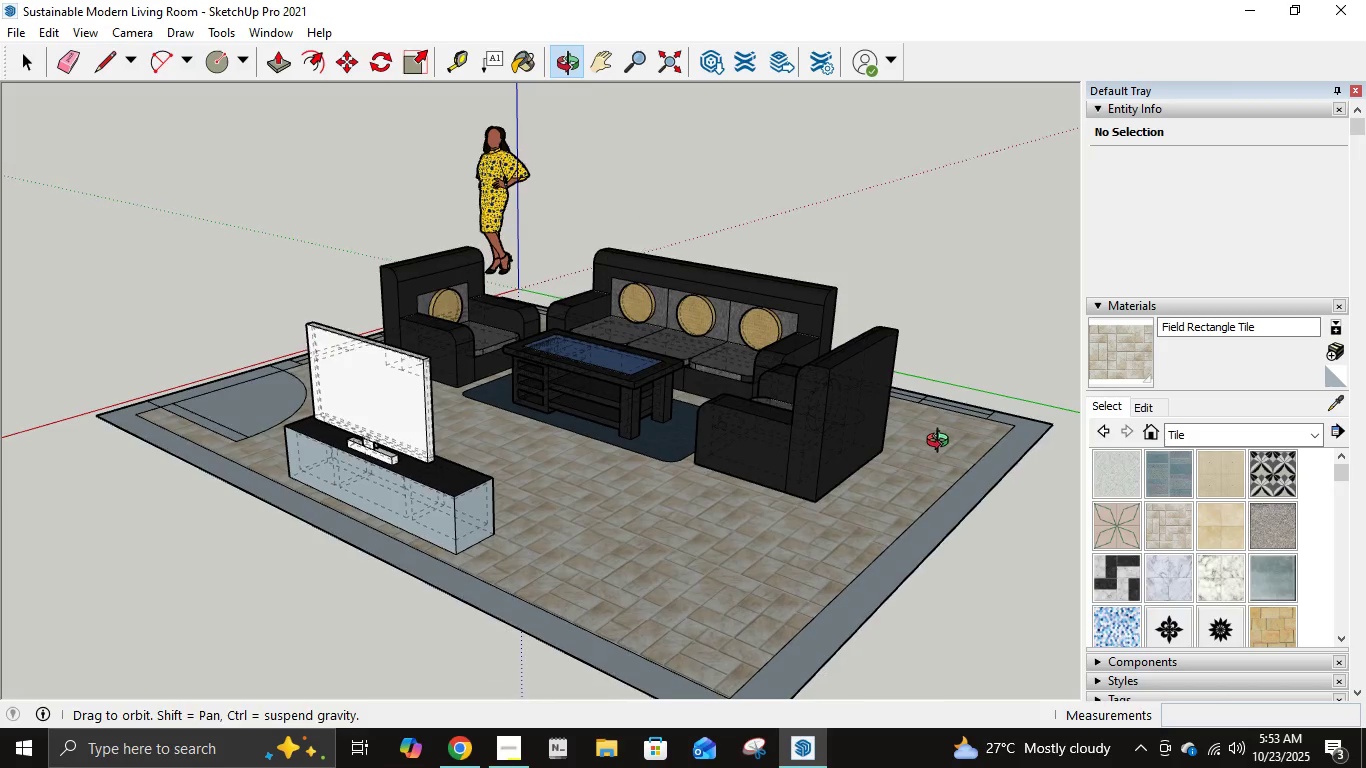 
scroll: coordinate [1196, 550], scroll_direction: down, amount: 1.0
 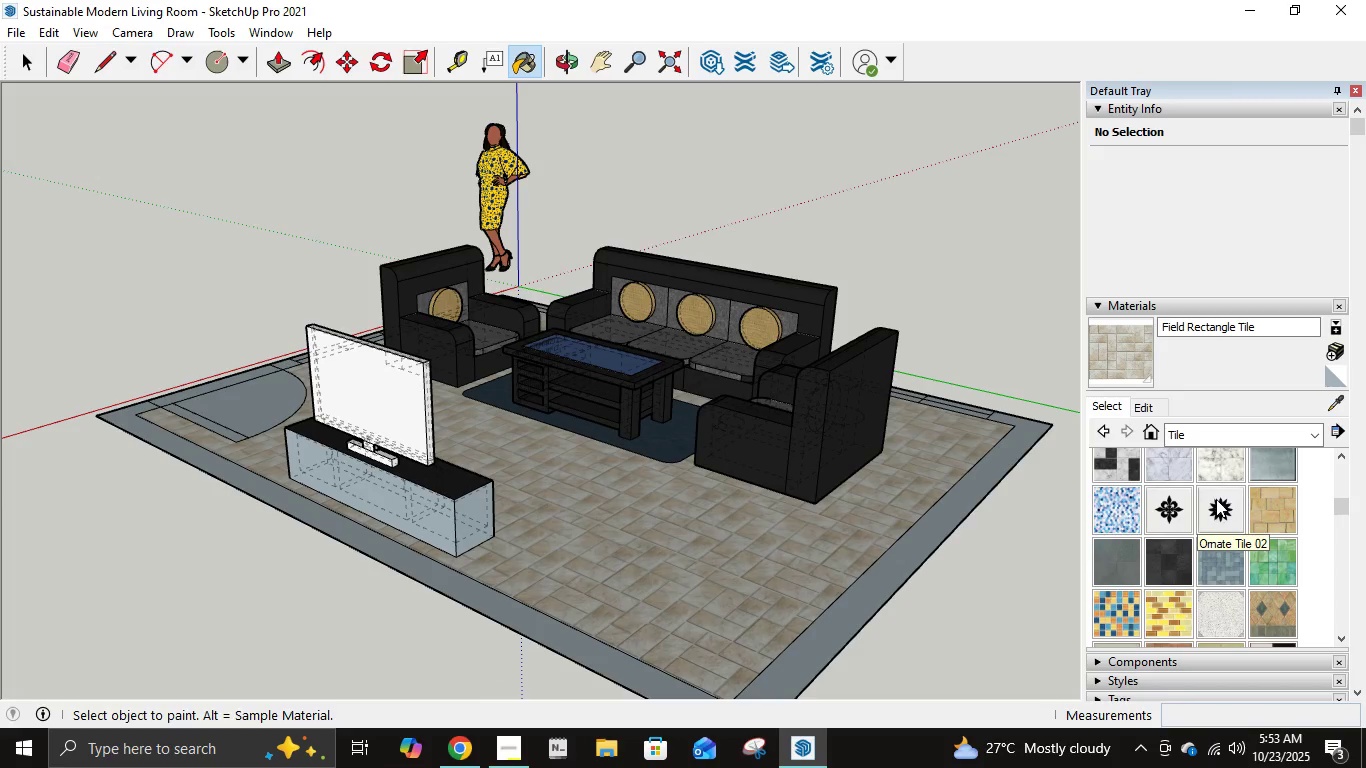 
left_click([1218, 465])
 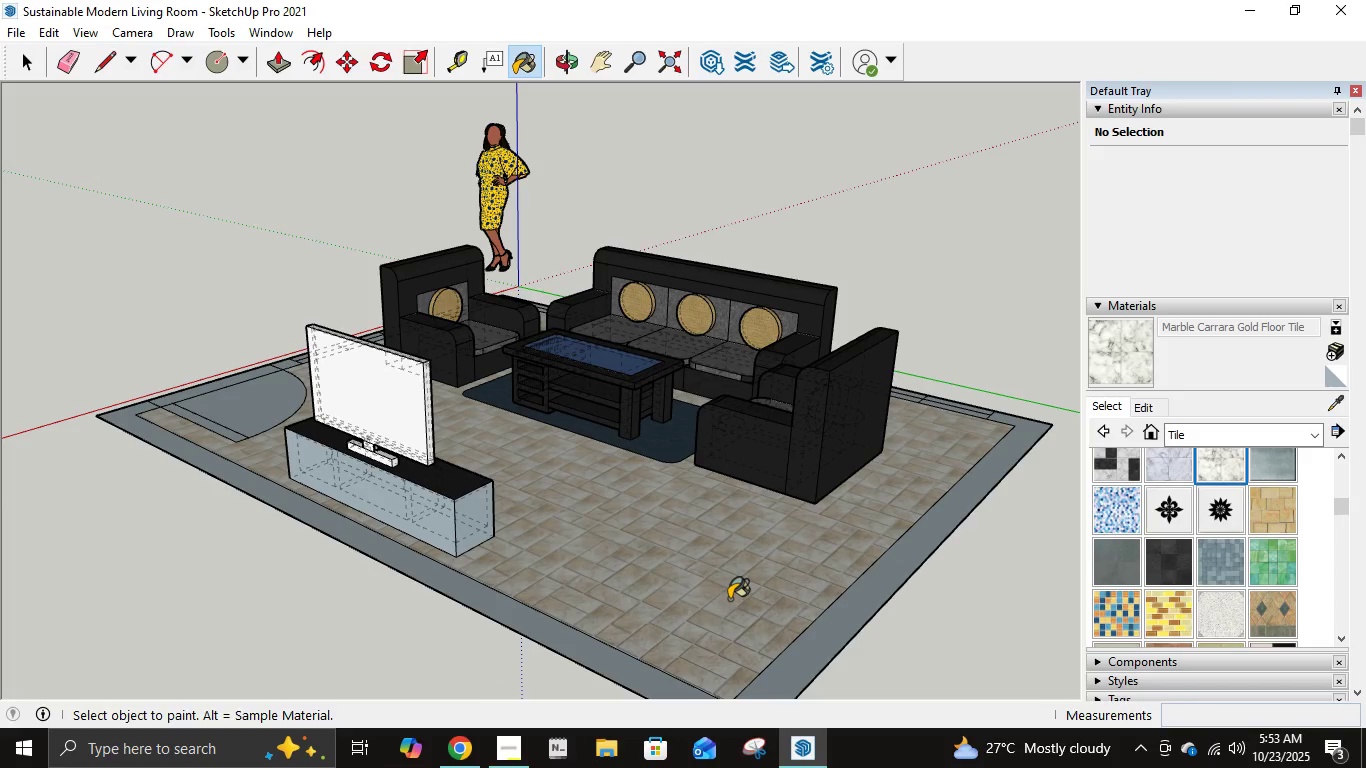 
left_click([729, 597])
 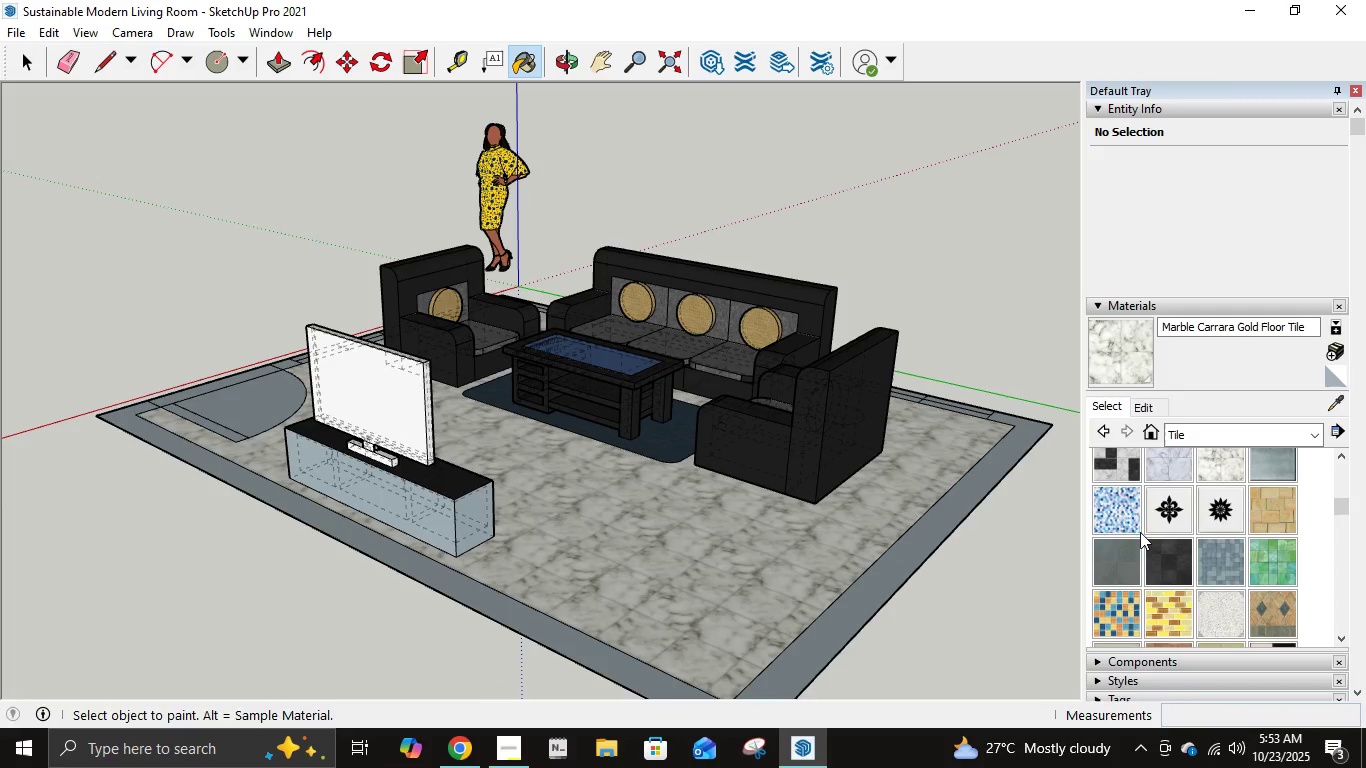 
left_click([1119, 562])
 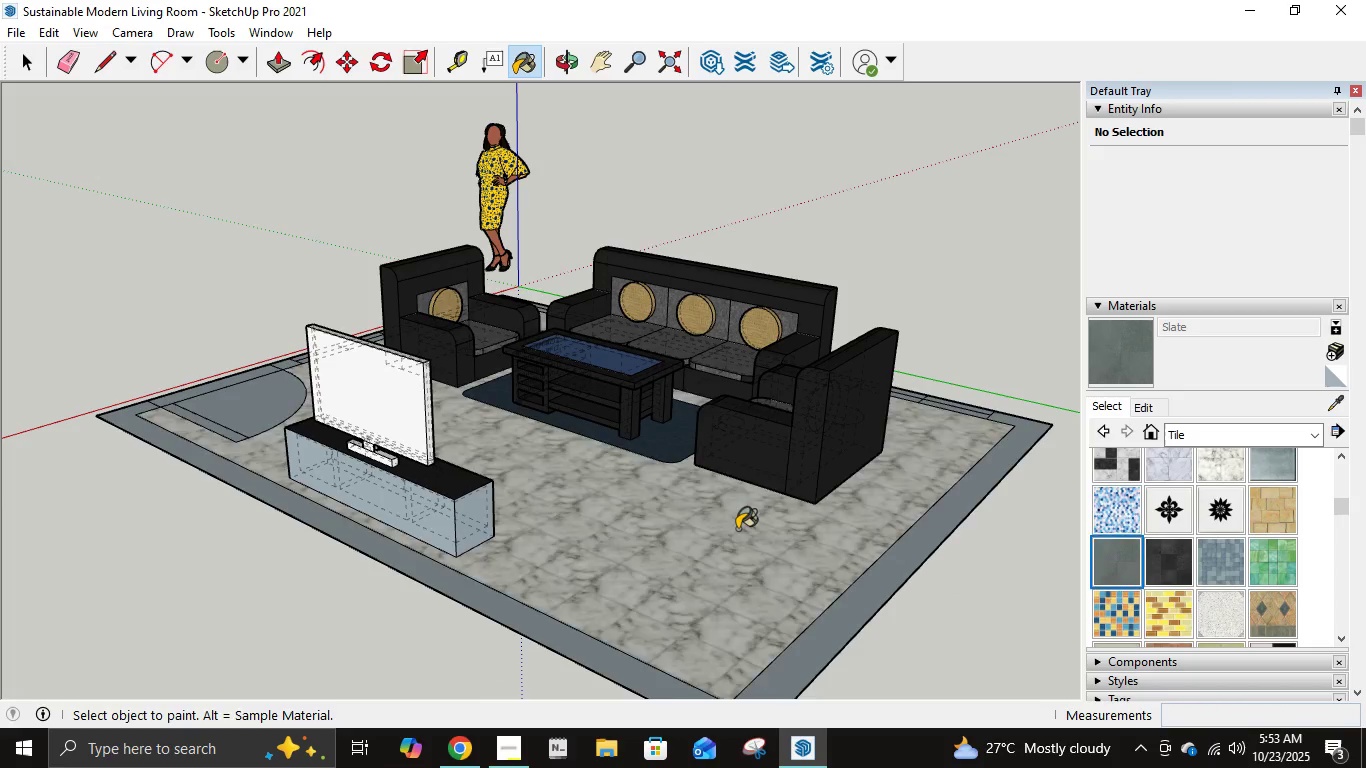 
left_click([737, 529])
 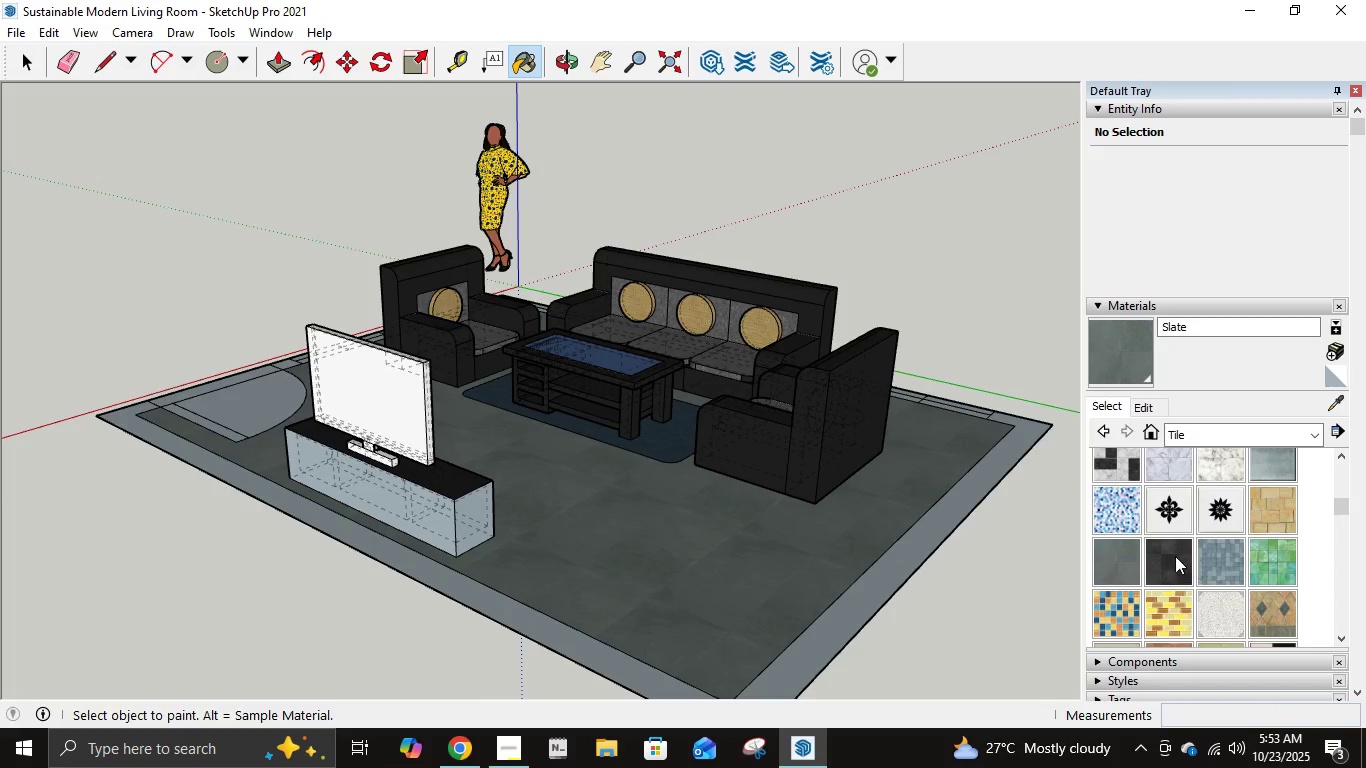 
double_click([734, 522])
 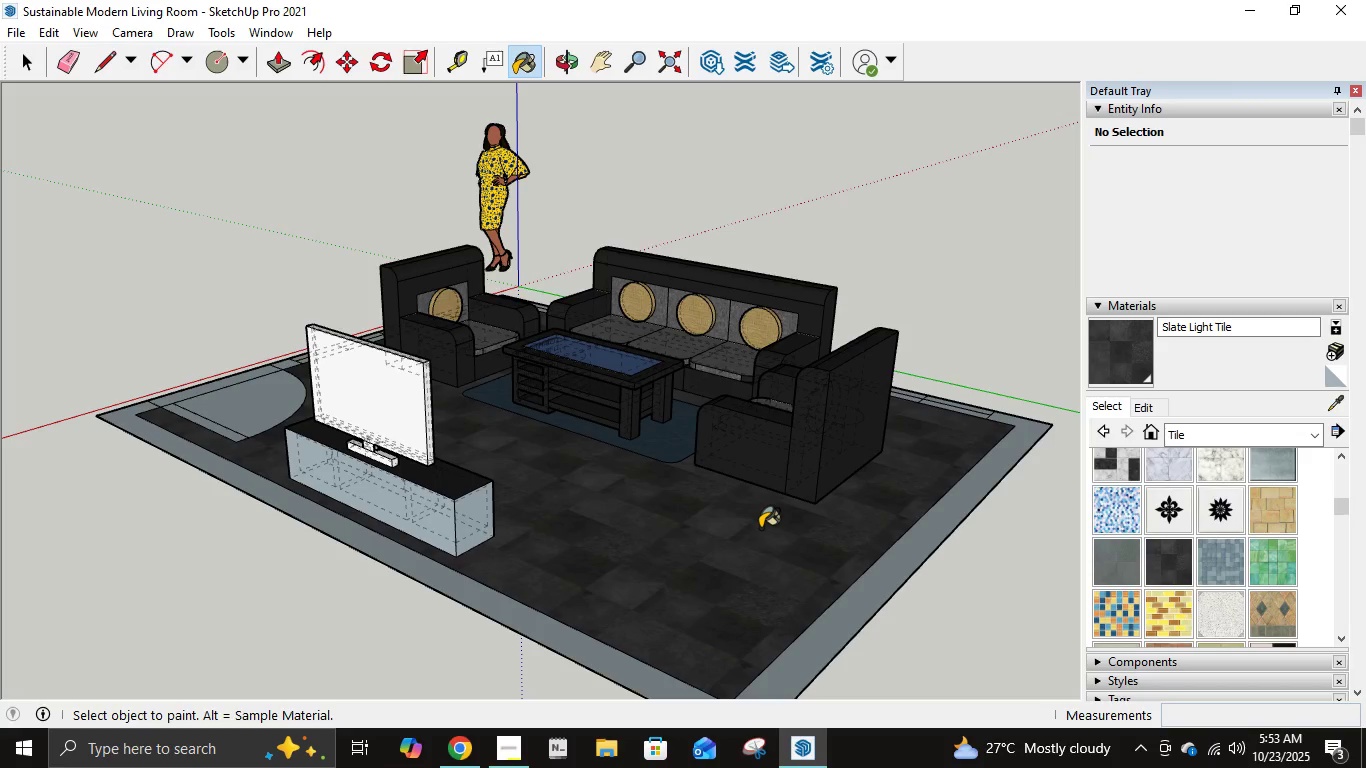 
scroll: coordinate [1149, 561], scroll_direction: down, amount: 2.0
 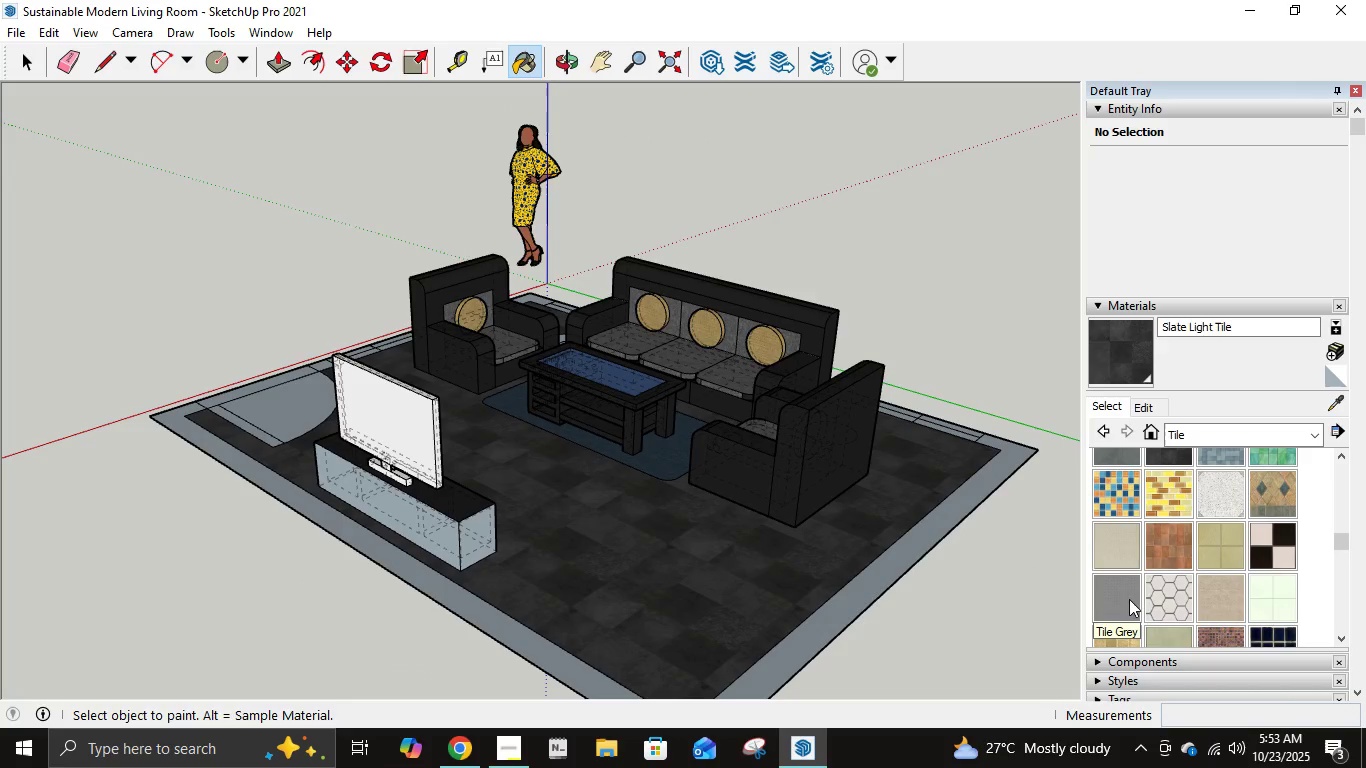 
double_click([644, 554])
 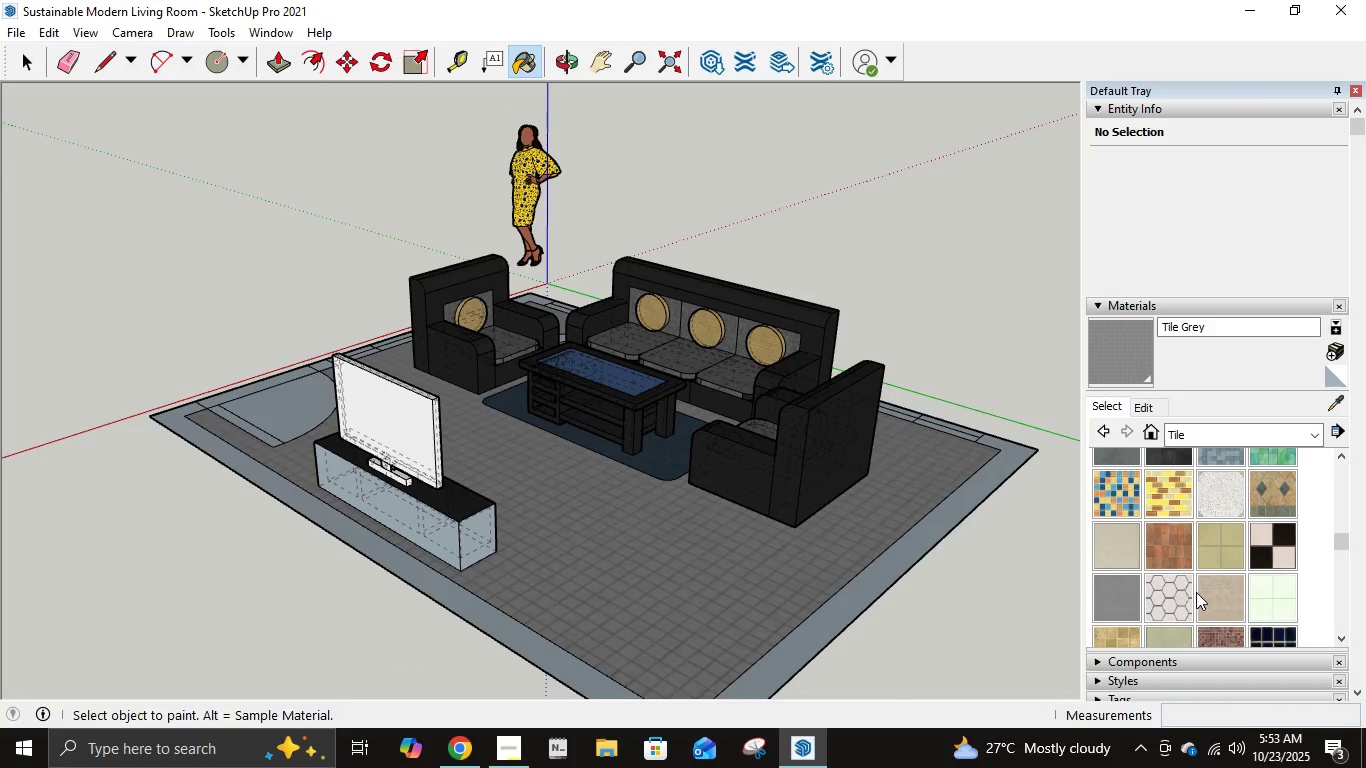 
double_click([1184, 589])
 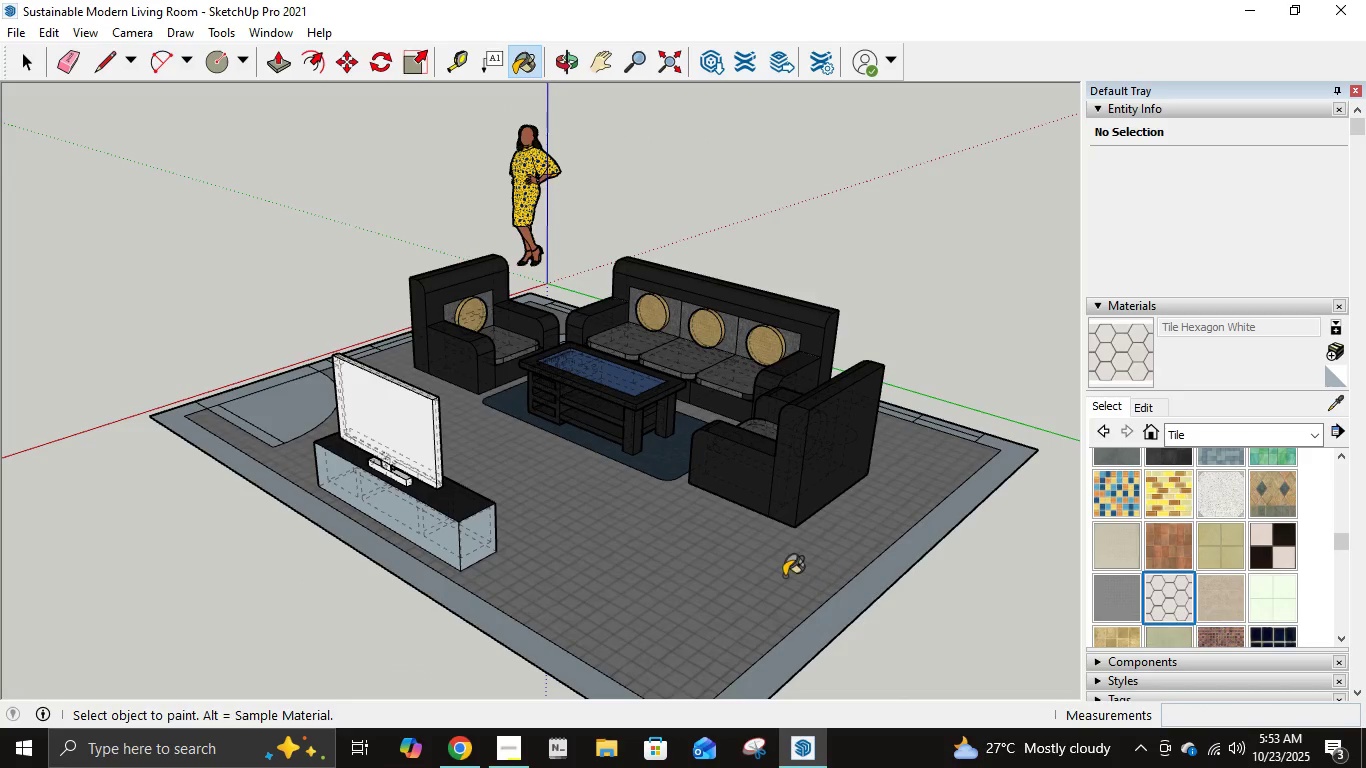 
left_click([784, 576])
 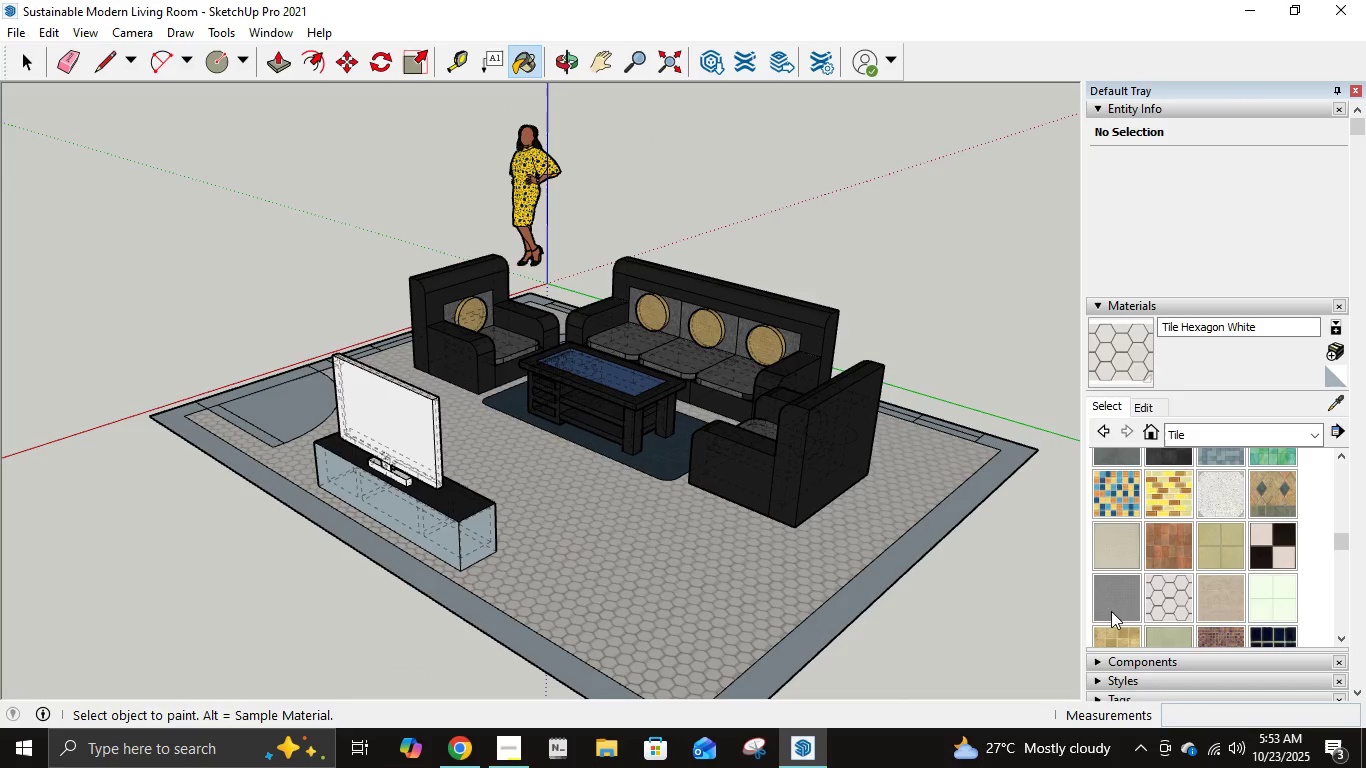 
scroll: coordinate [1204, 593], scroll_direction: down, amount: 2.0
 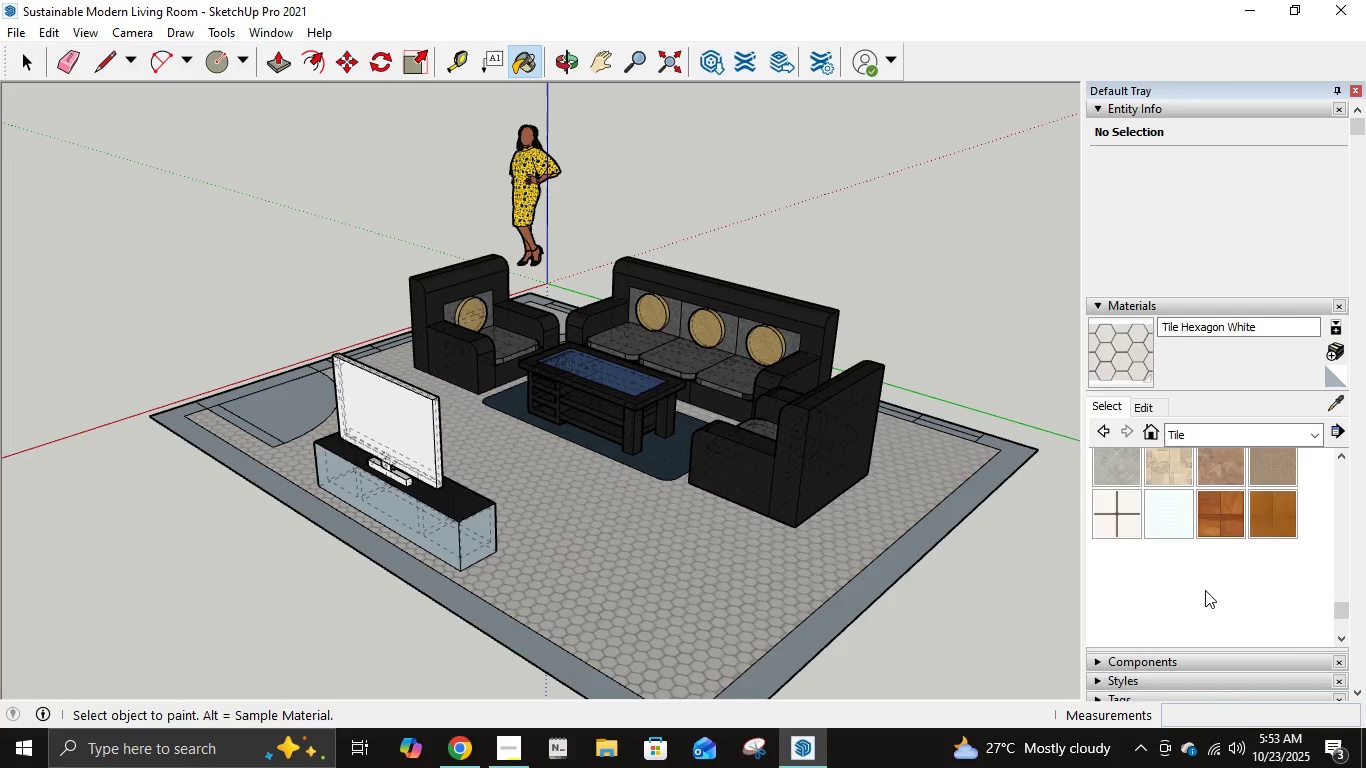 
scroll: coordinate [1205, 590], scroll_direction: up, amount: 1.0
 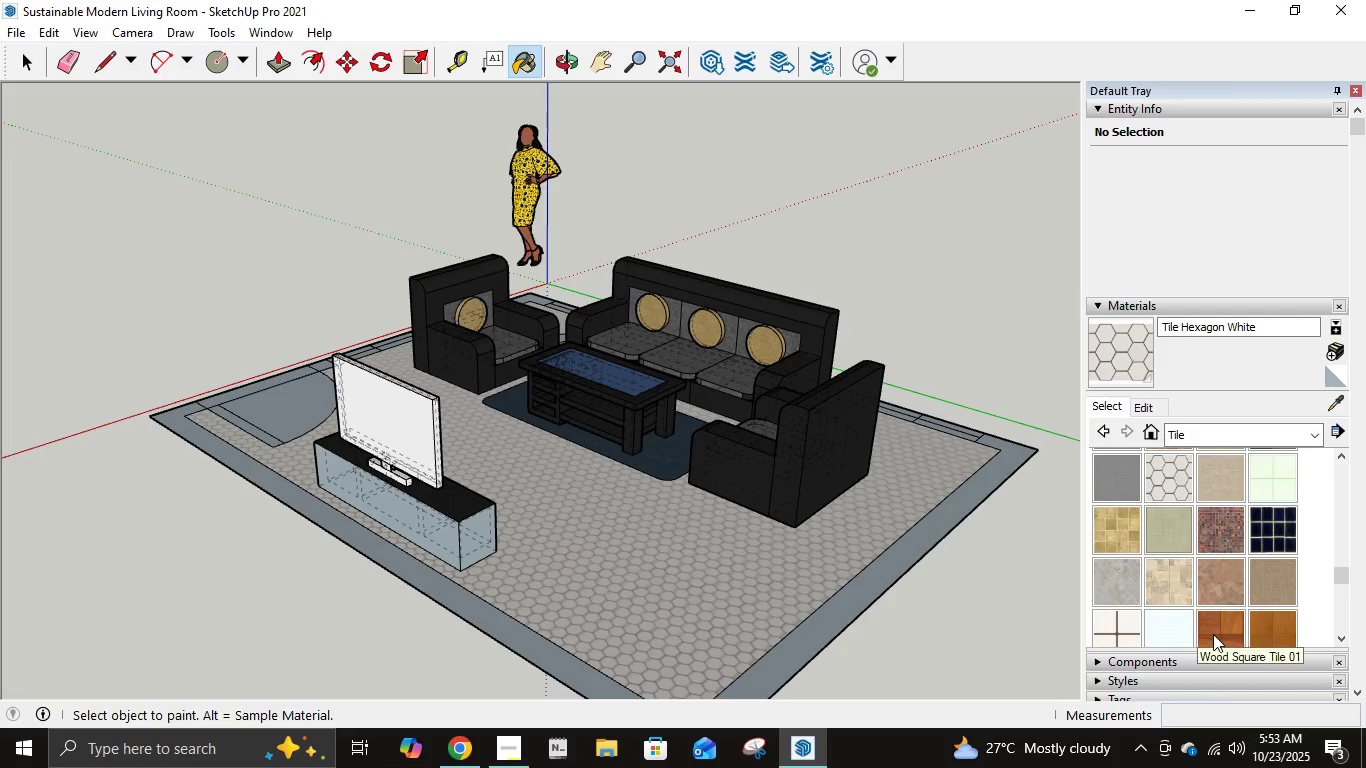 
left_click([1213, 634])
 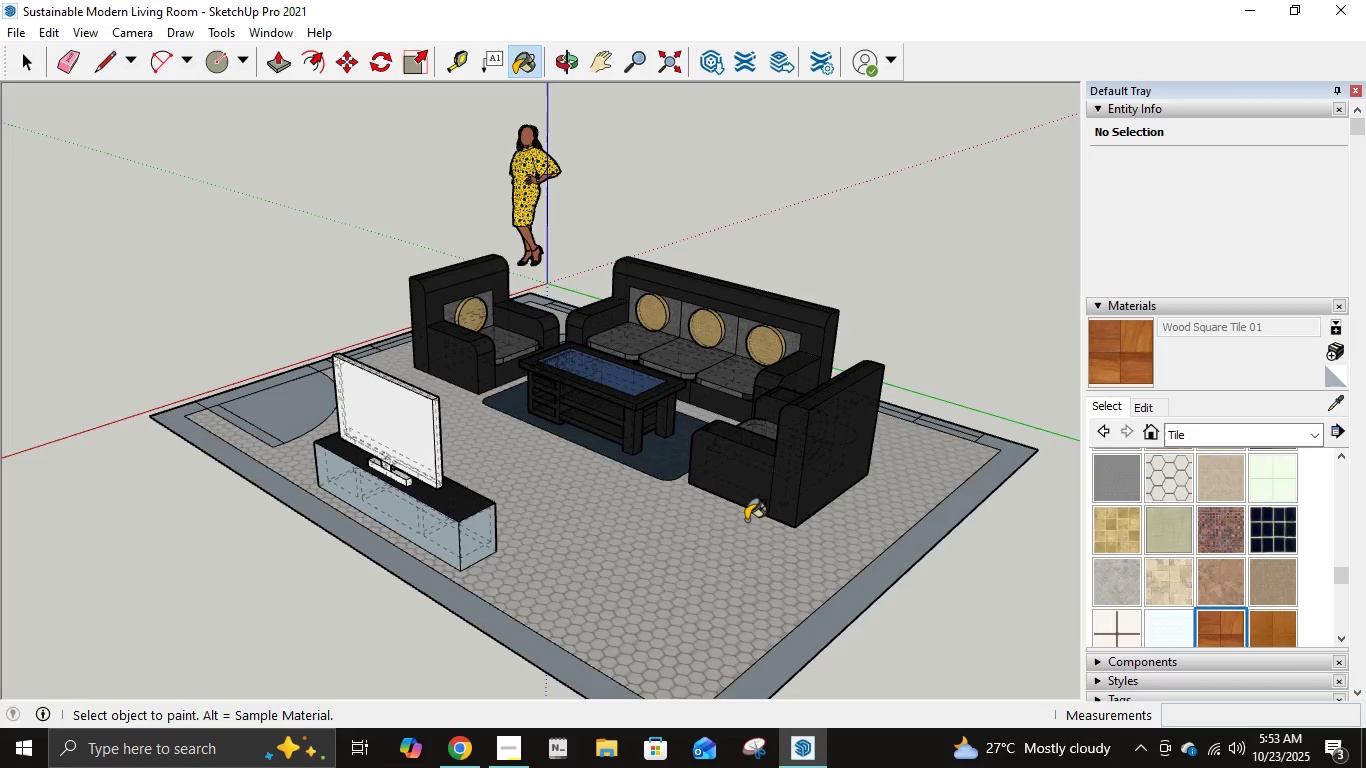 
left_click([746, 520])
 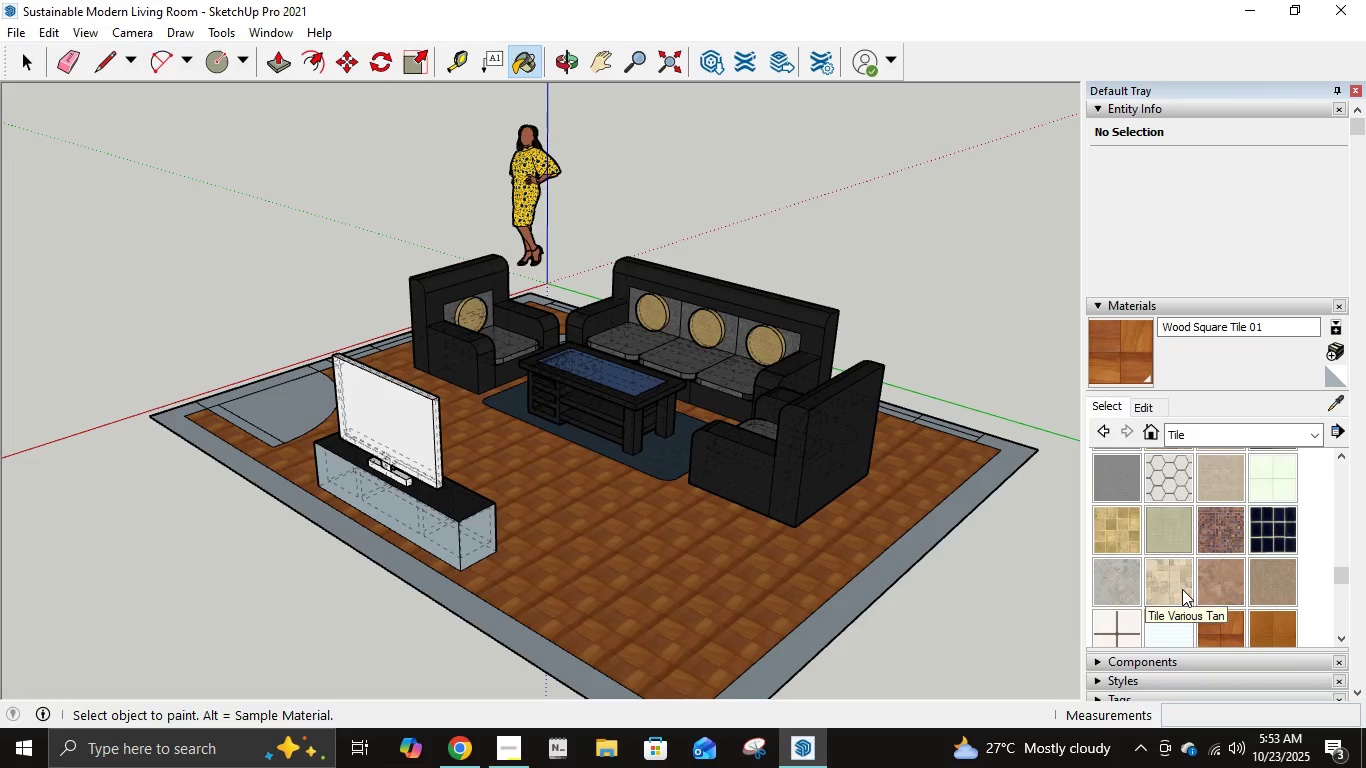 
double_click([863, 538])
 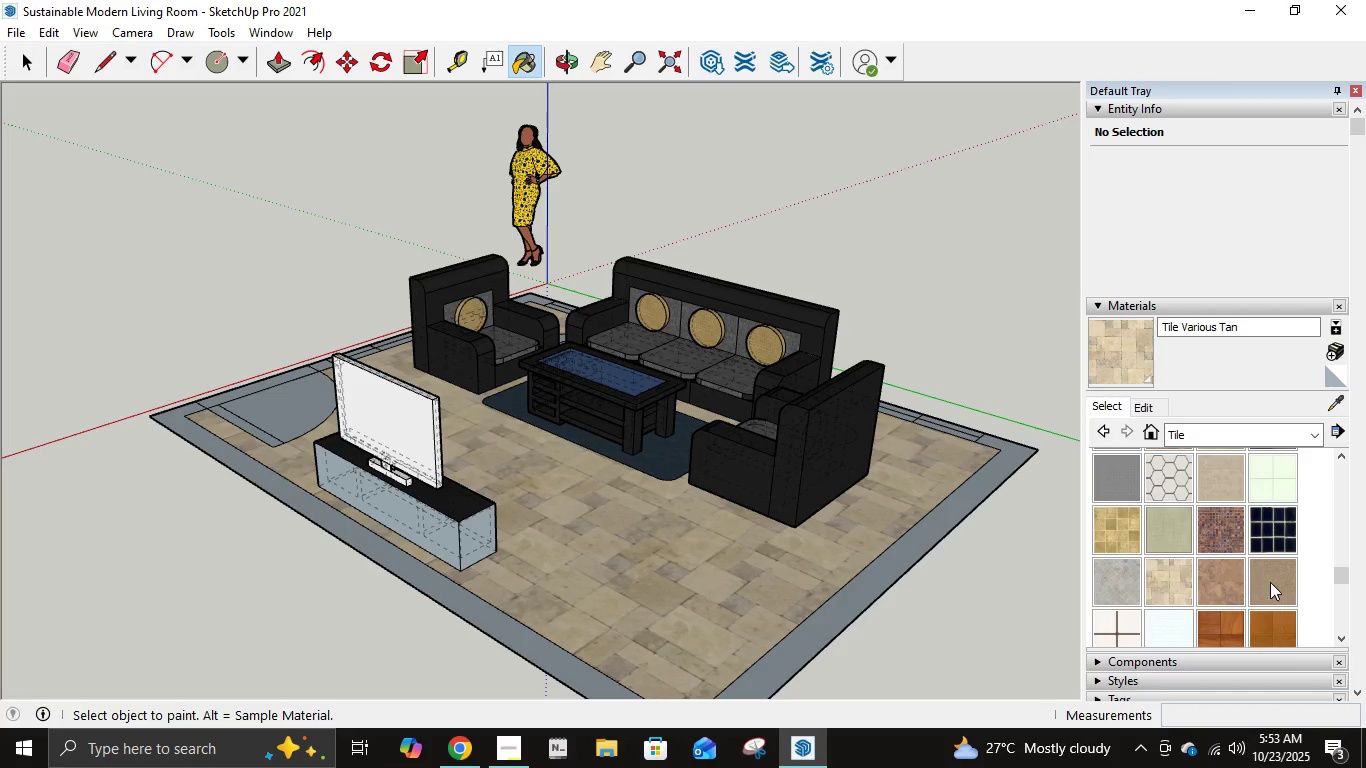 
left_click([1281, 619])
 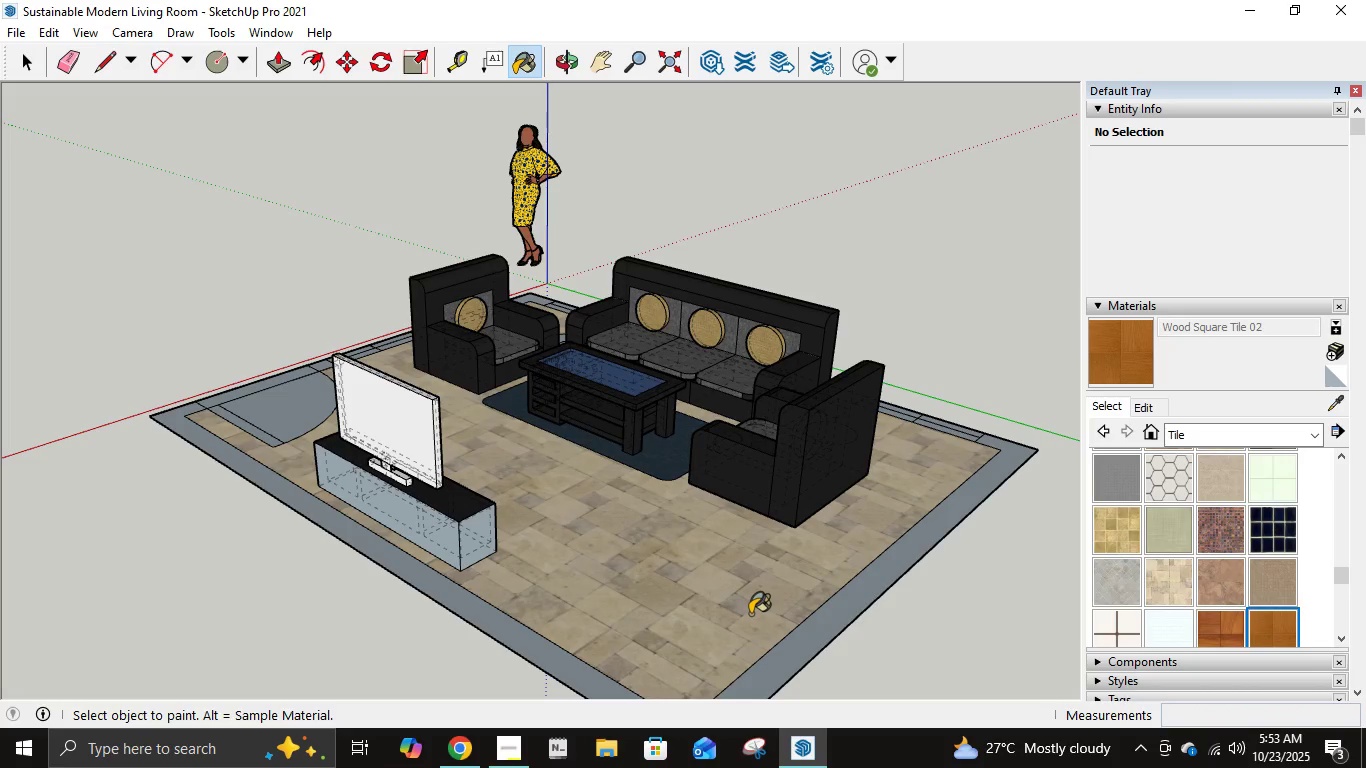 
left_click([750, 614])
 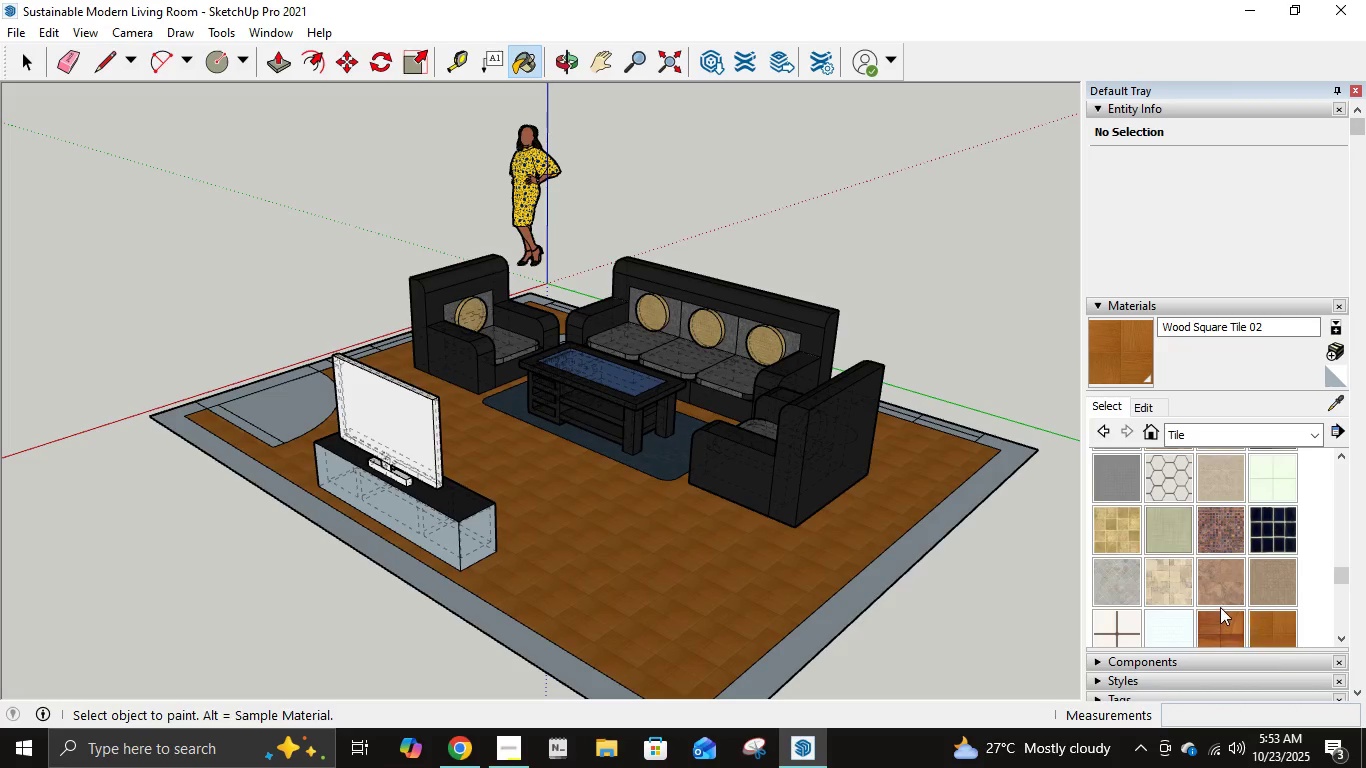 
left_click([1249, 577])
 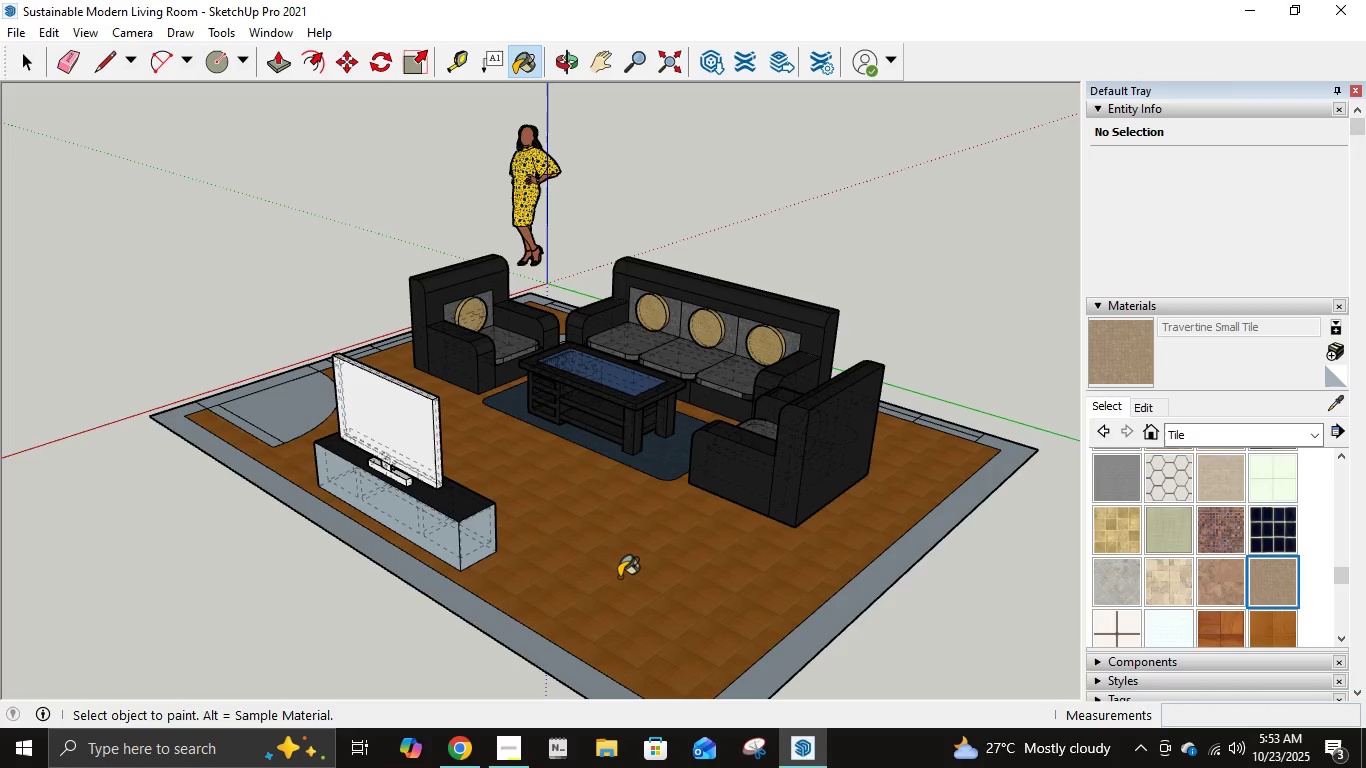 
left_click([619, 577])
 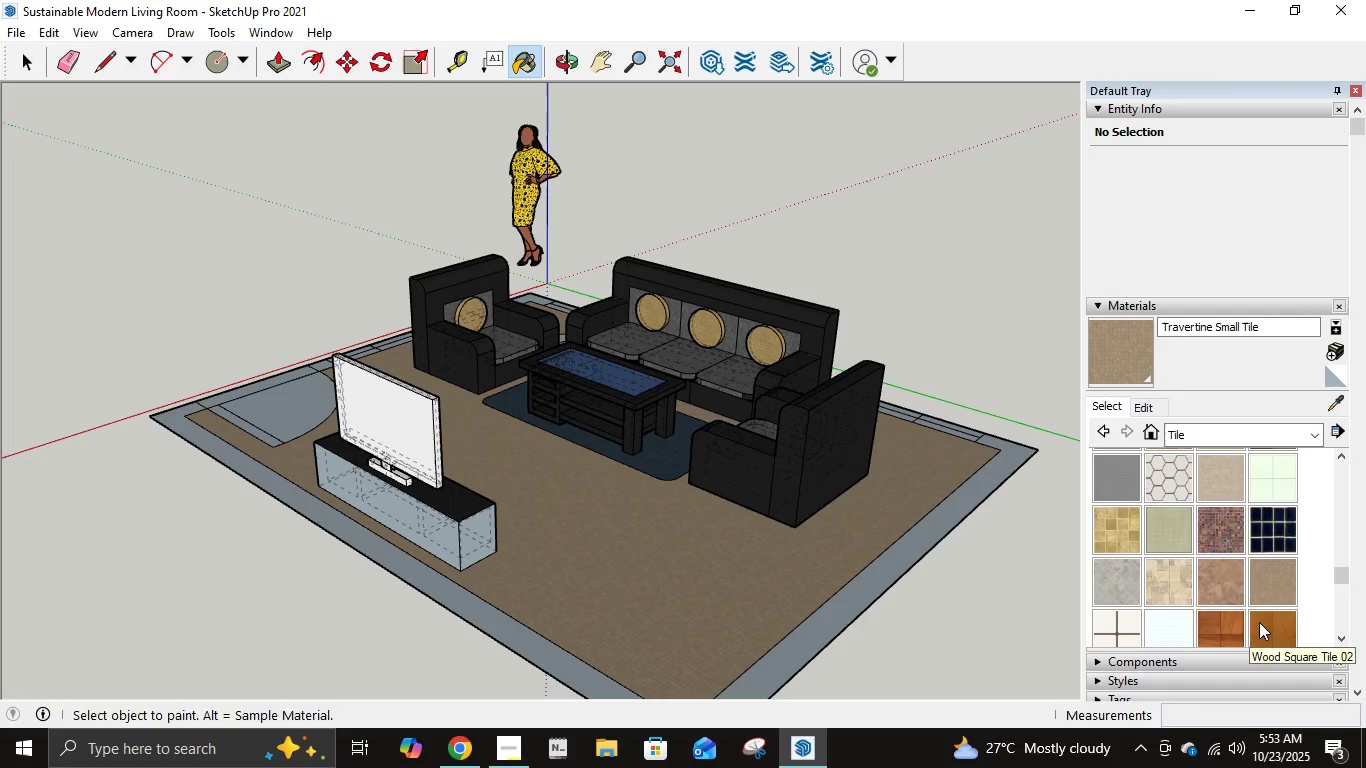 
left_click([1258, 622])
 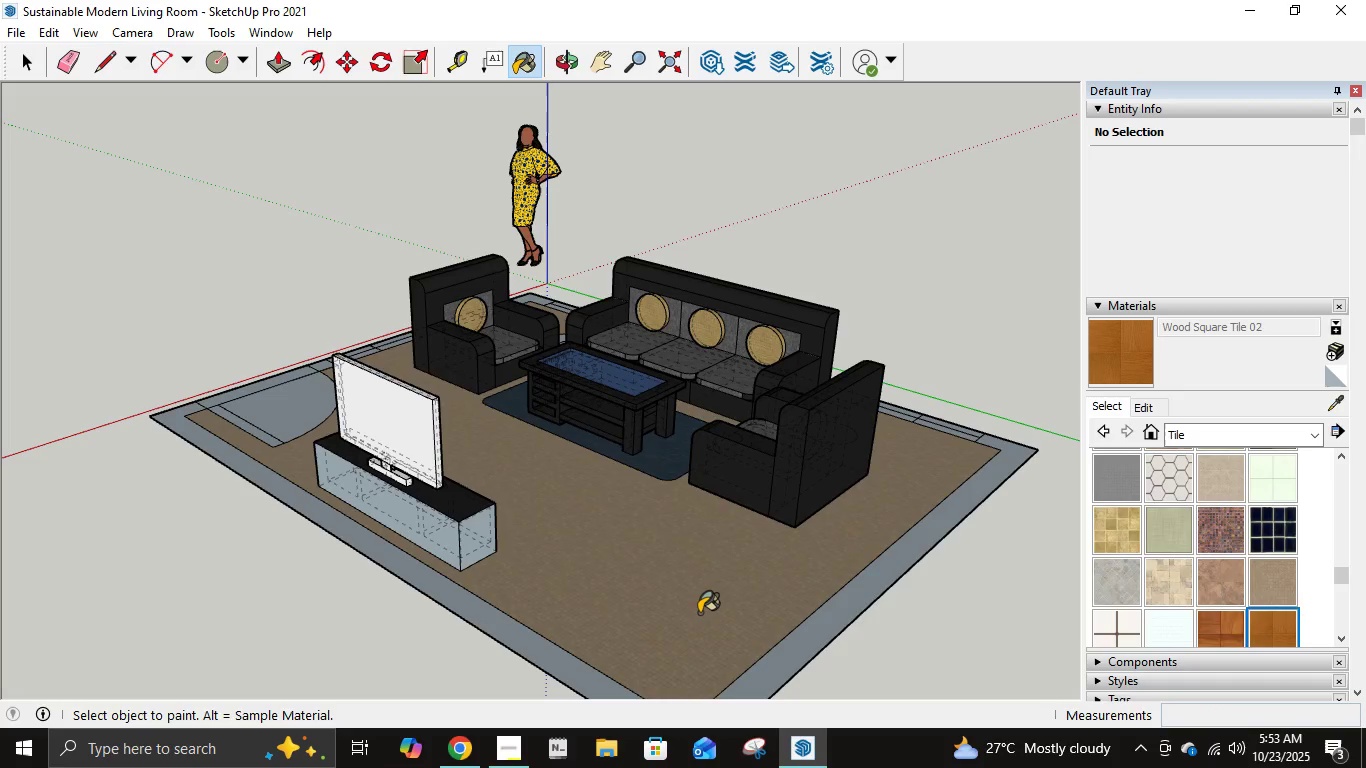 
left_click([699, 613])
 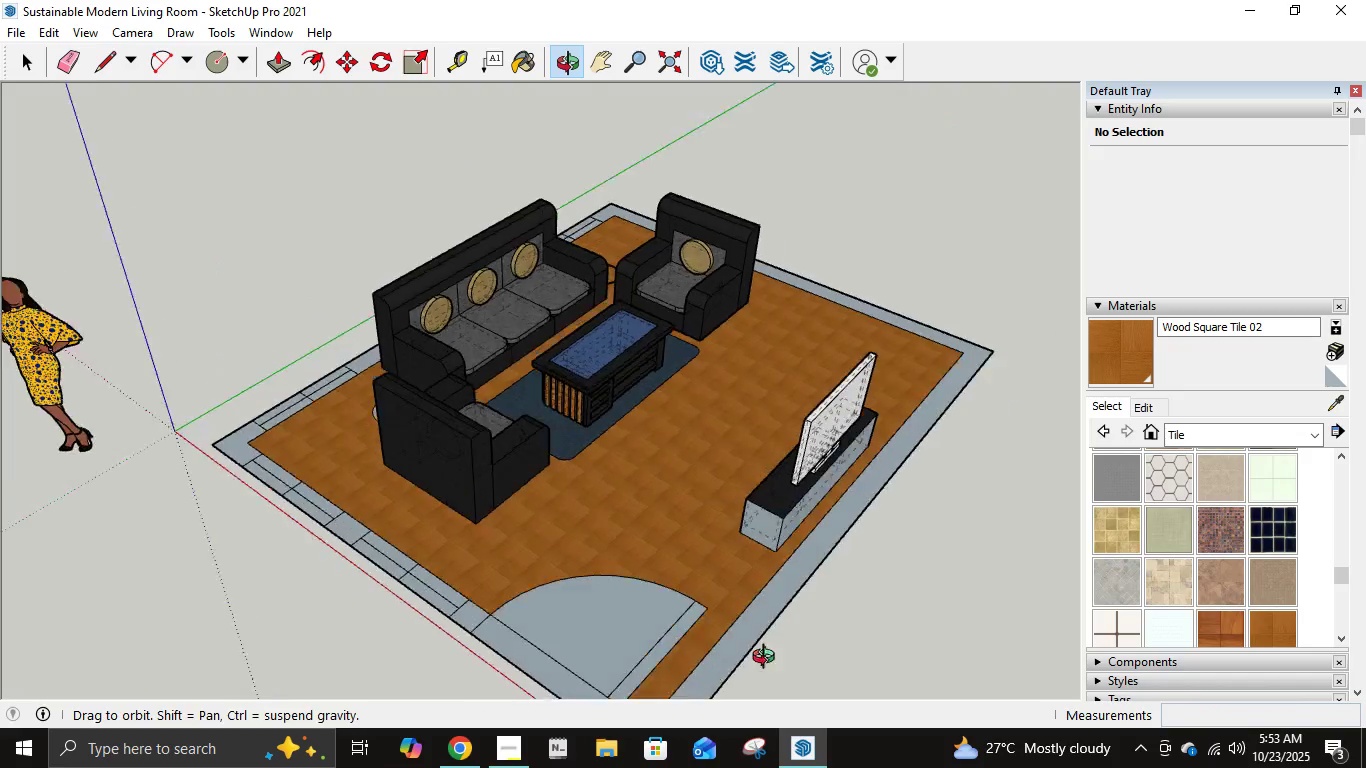 
scroll: coordinate [842, 372], scroll_direction: up, amount: 2.0
 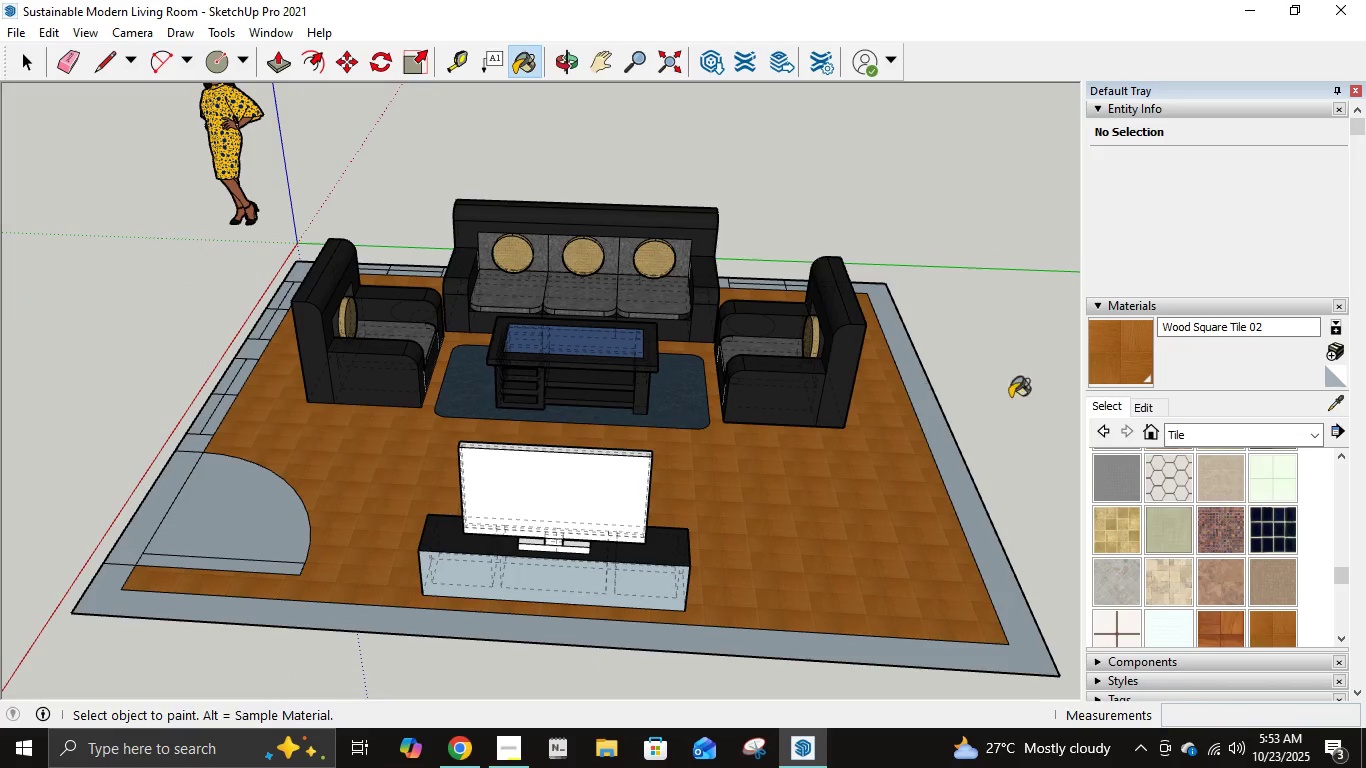 
left_click([1312, 435])
 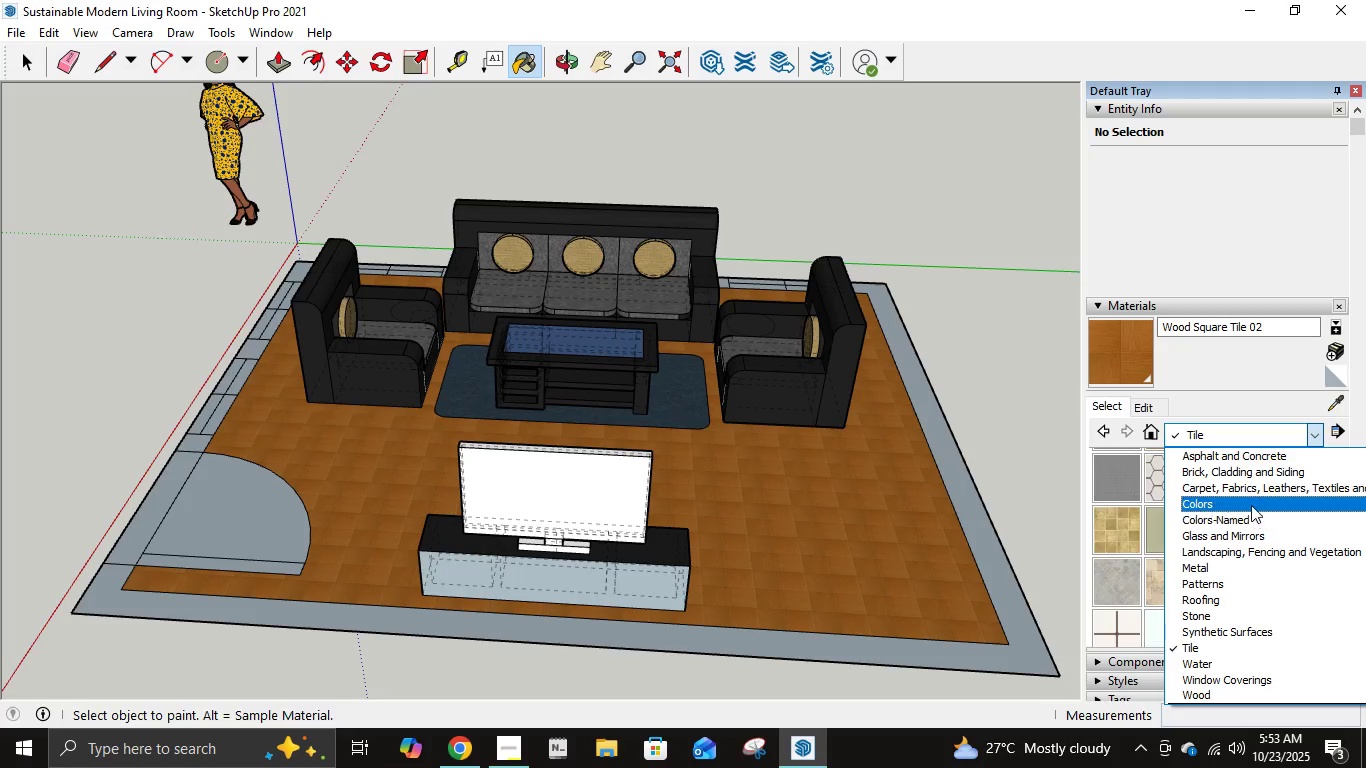 
left_click([1251, 505])
 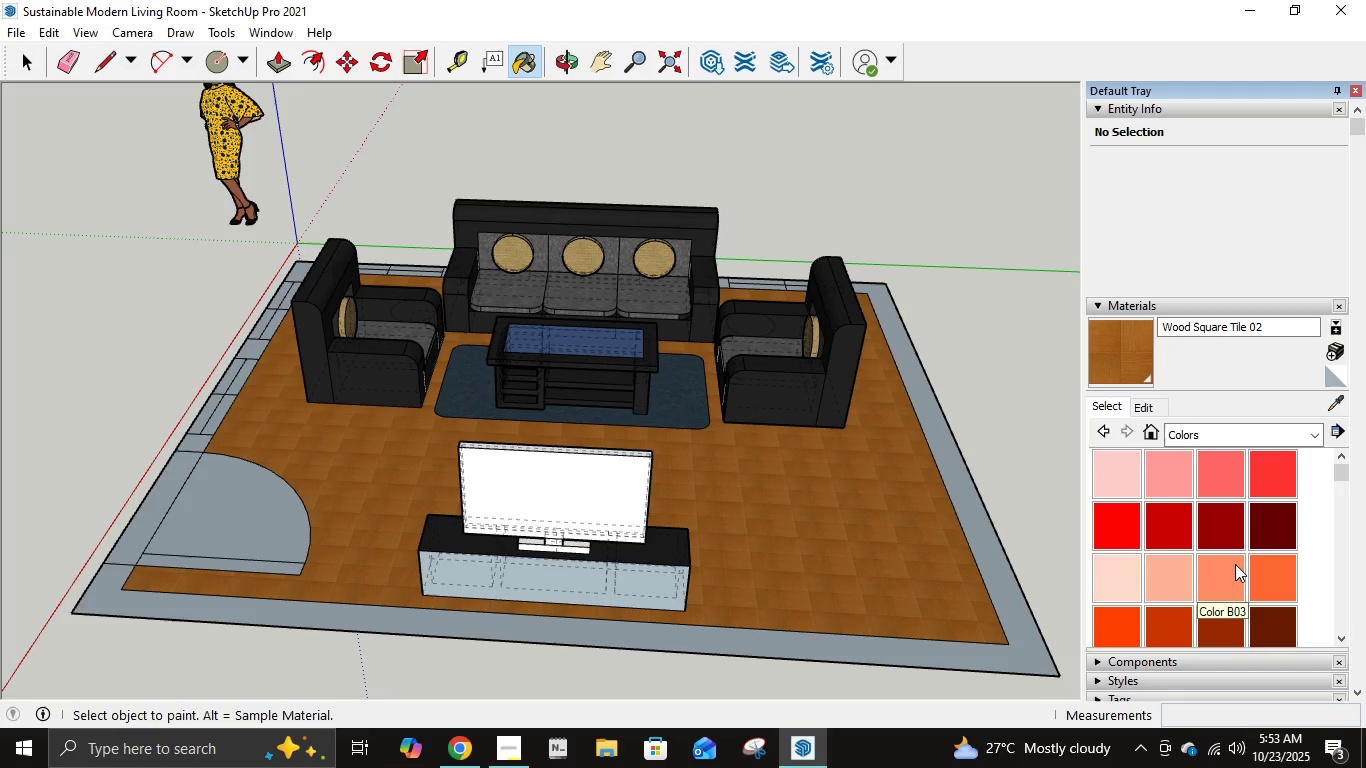 
scroll: coordinate [1234, 563], scroll_direction: down, amount: 13.0
 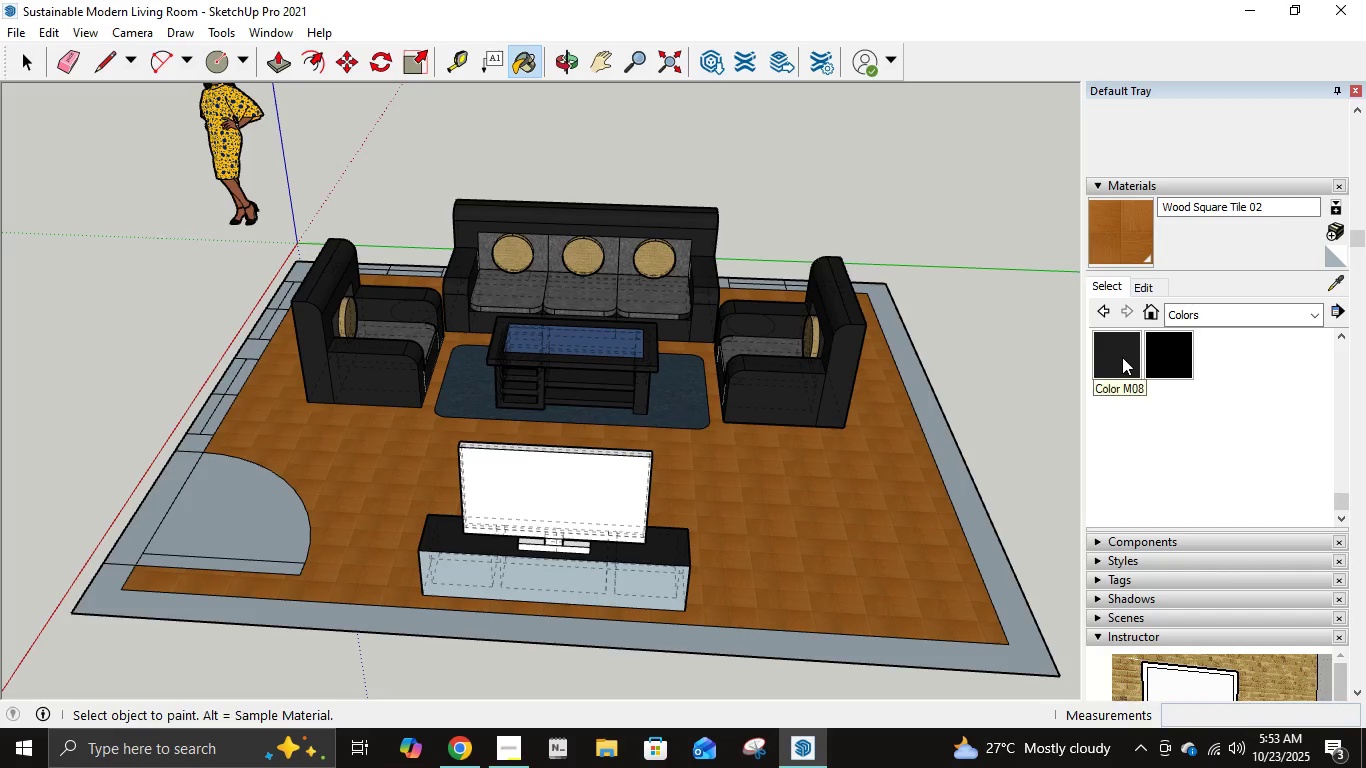 
left_click([1122, 357])
 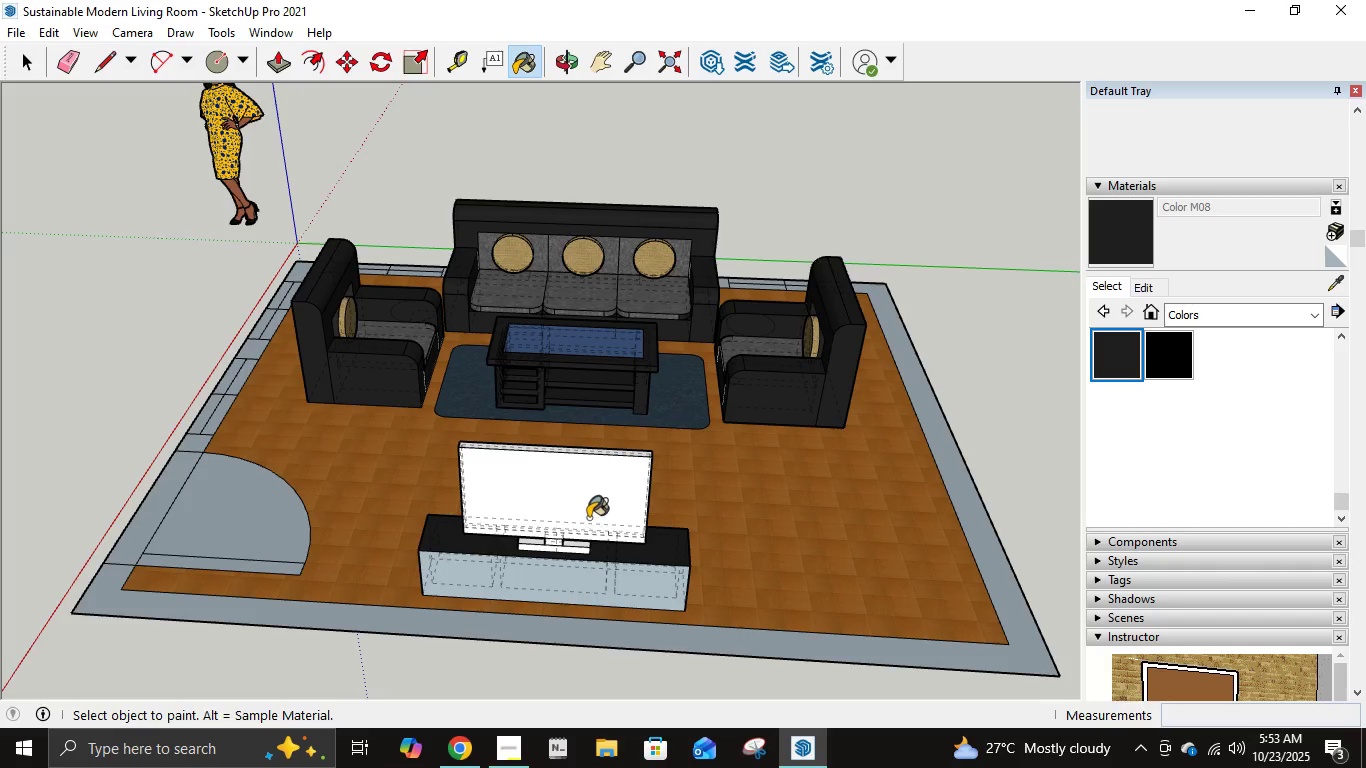 
left_click([590, 512])
 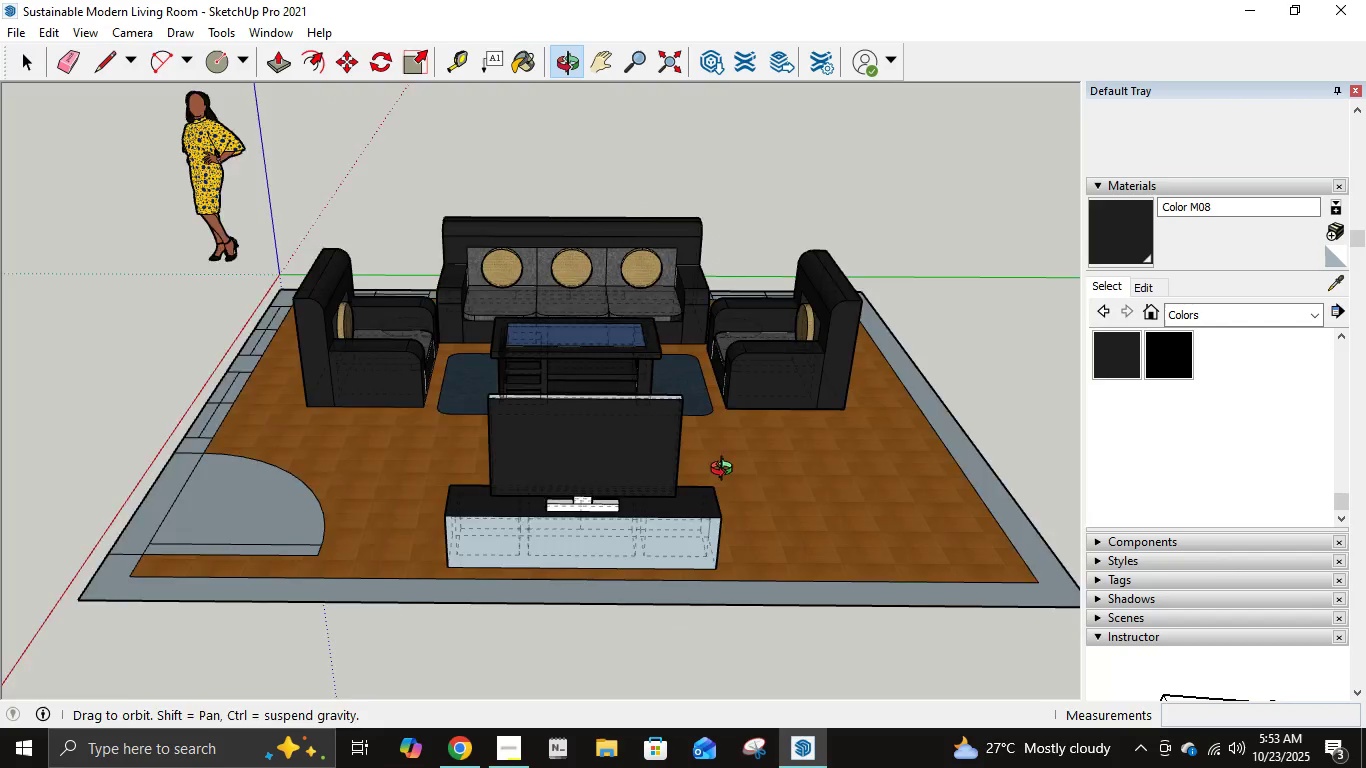 
scroll: coordinate [756, 471], scroll_direction: up, amount: 5.0
 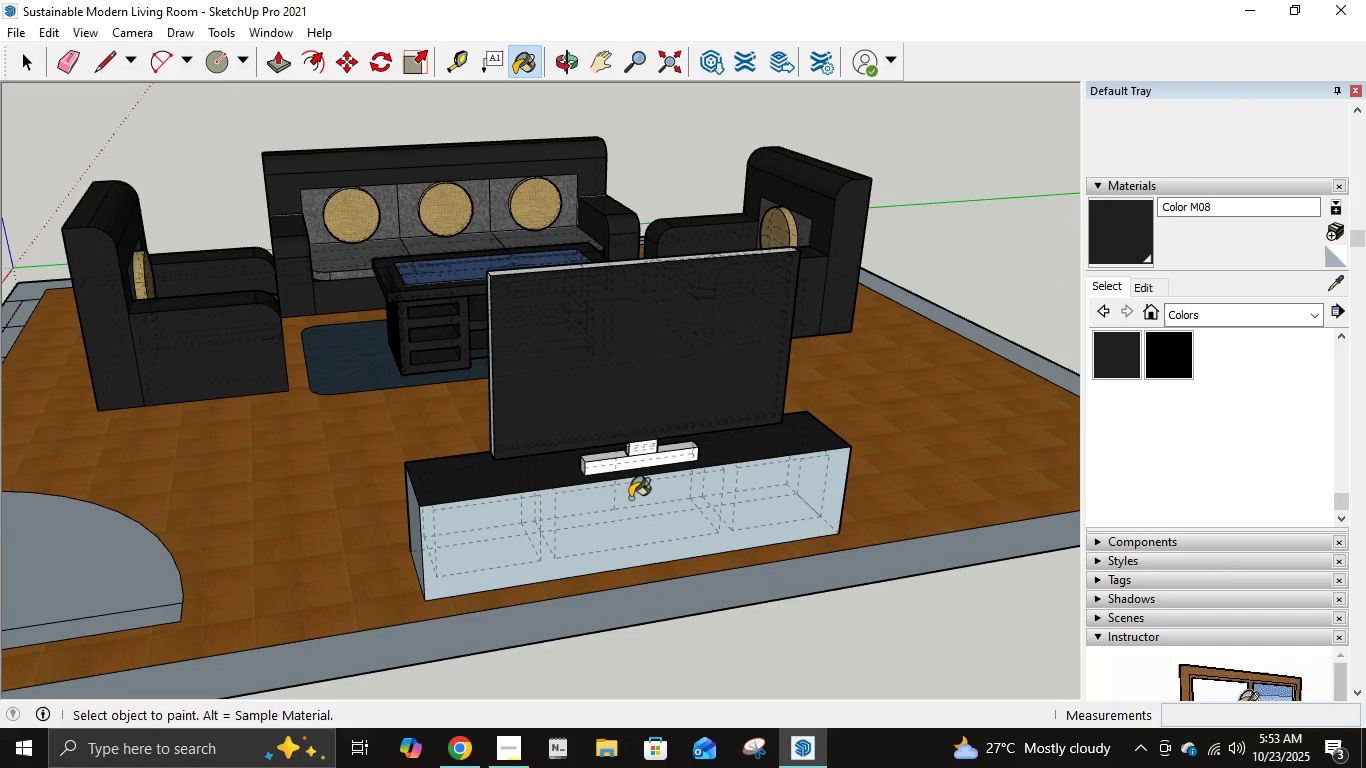 
left_click([630, 498])
 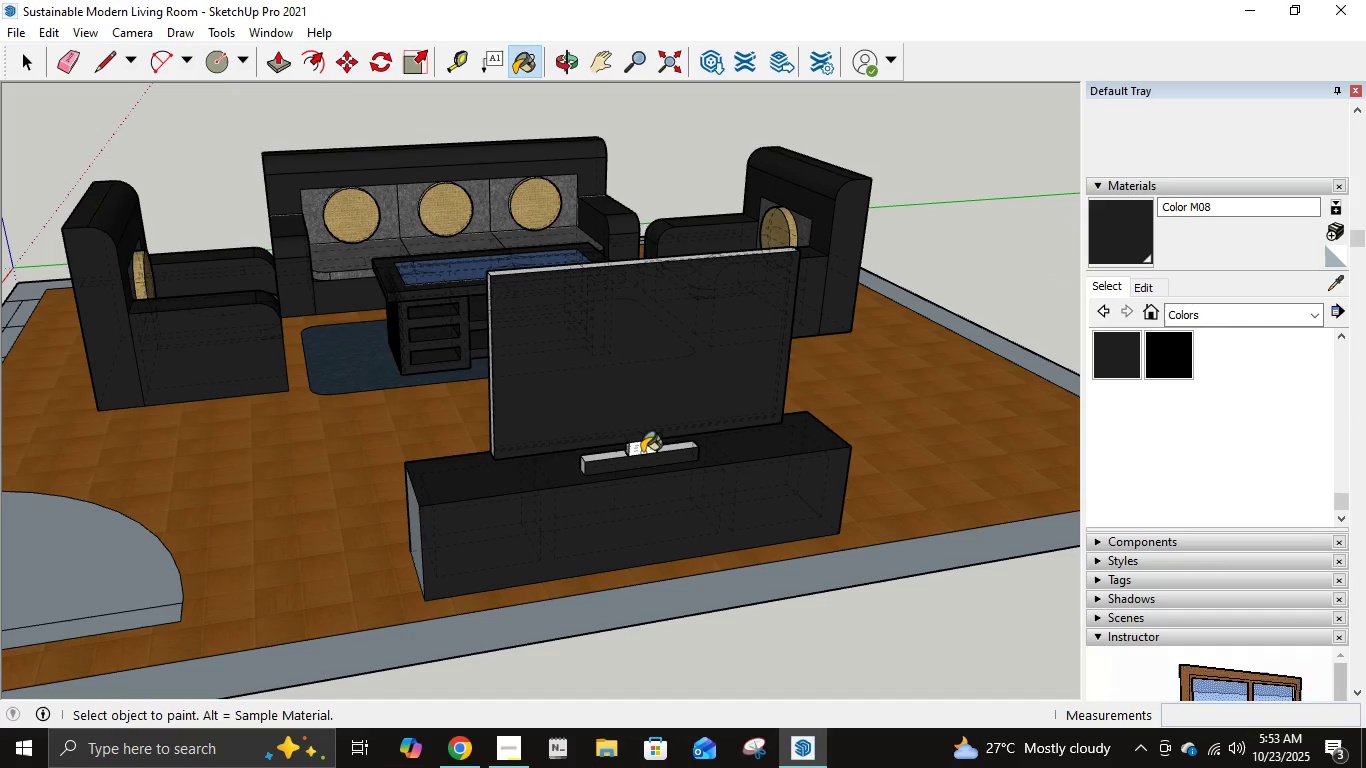 
double_click([642, 451])
 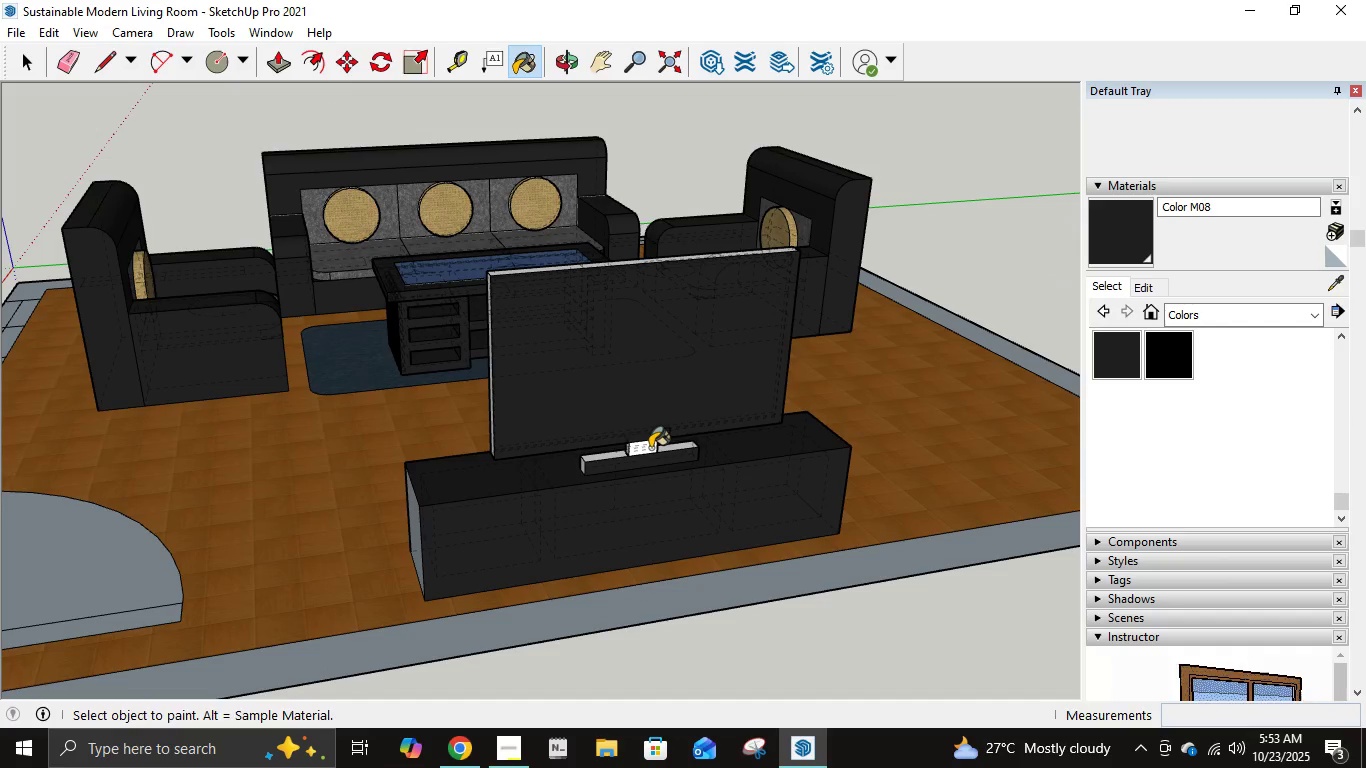 
left_click([647, 445])
 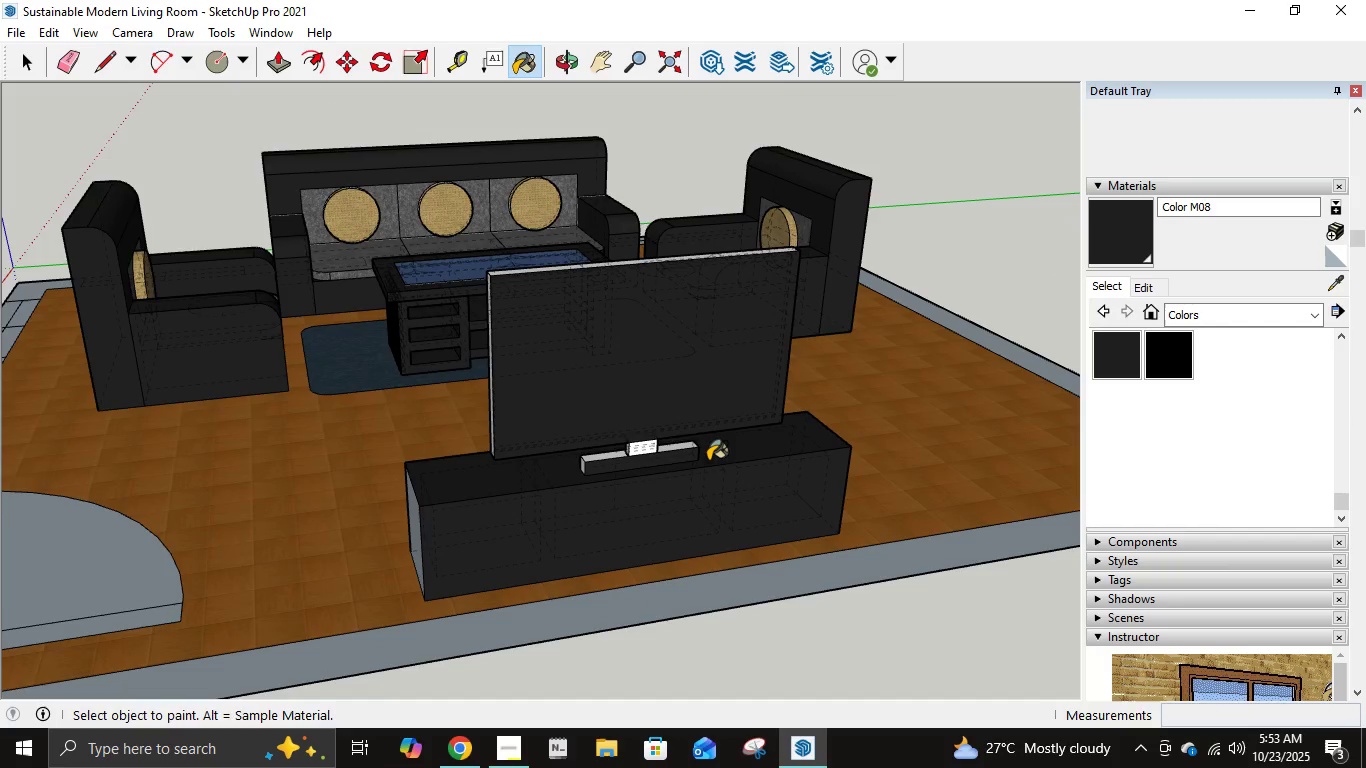 
scroll: coordinate [689, 467], scroll_direction: up, amount: 10.0
 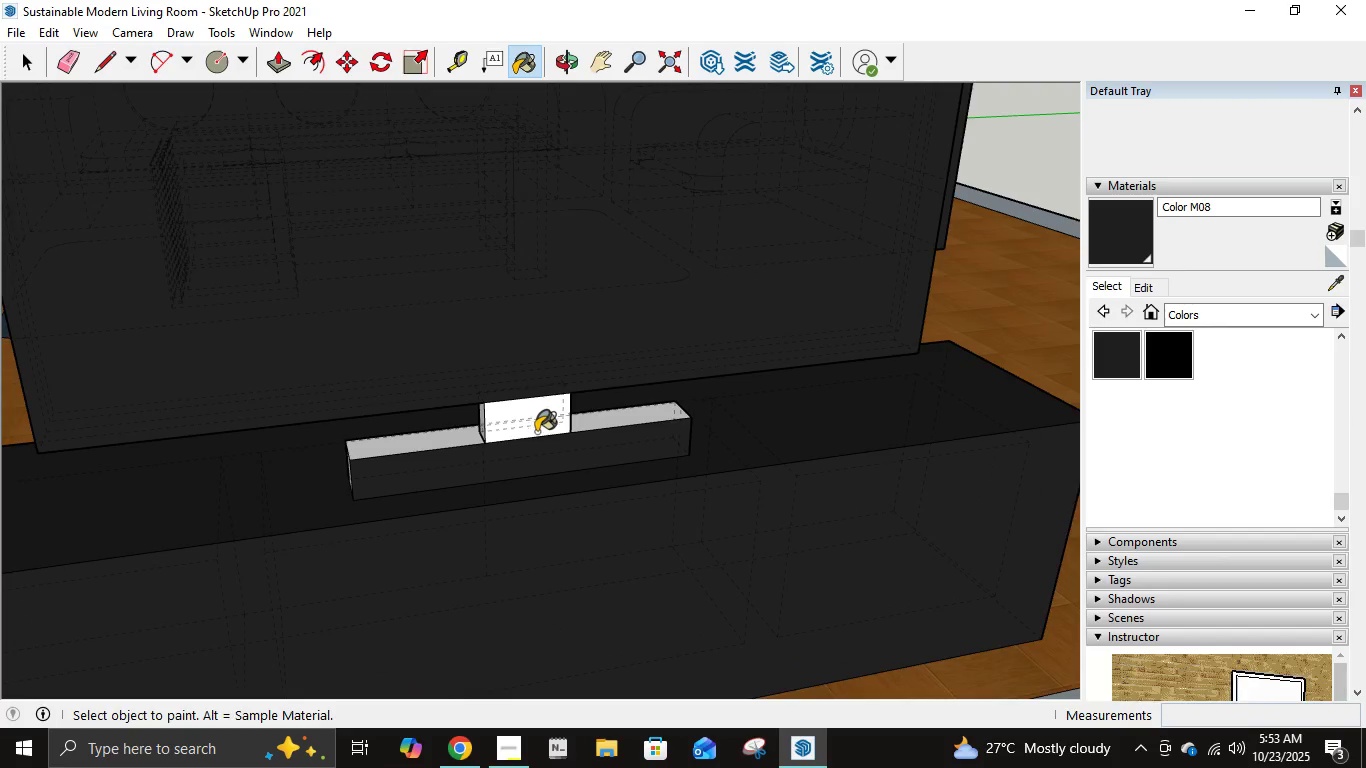 
left_click([530, 431])
 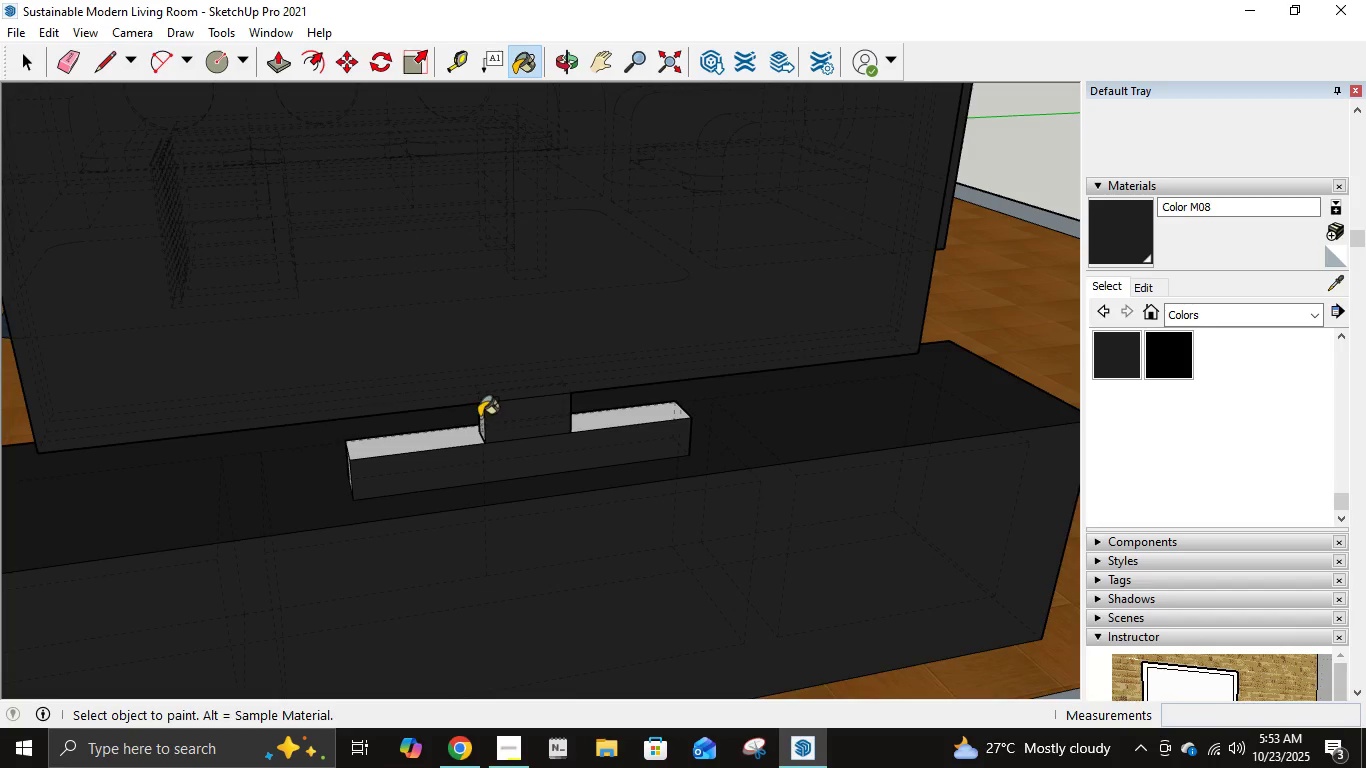 
left_click([477, 416])
 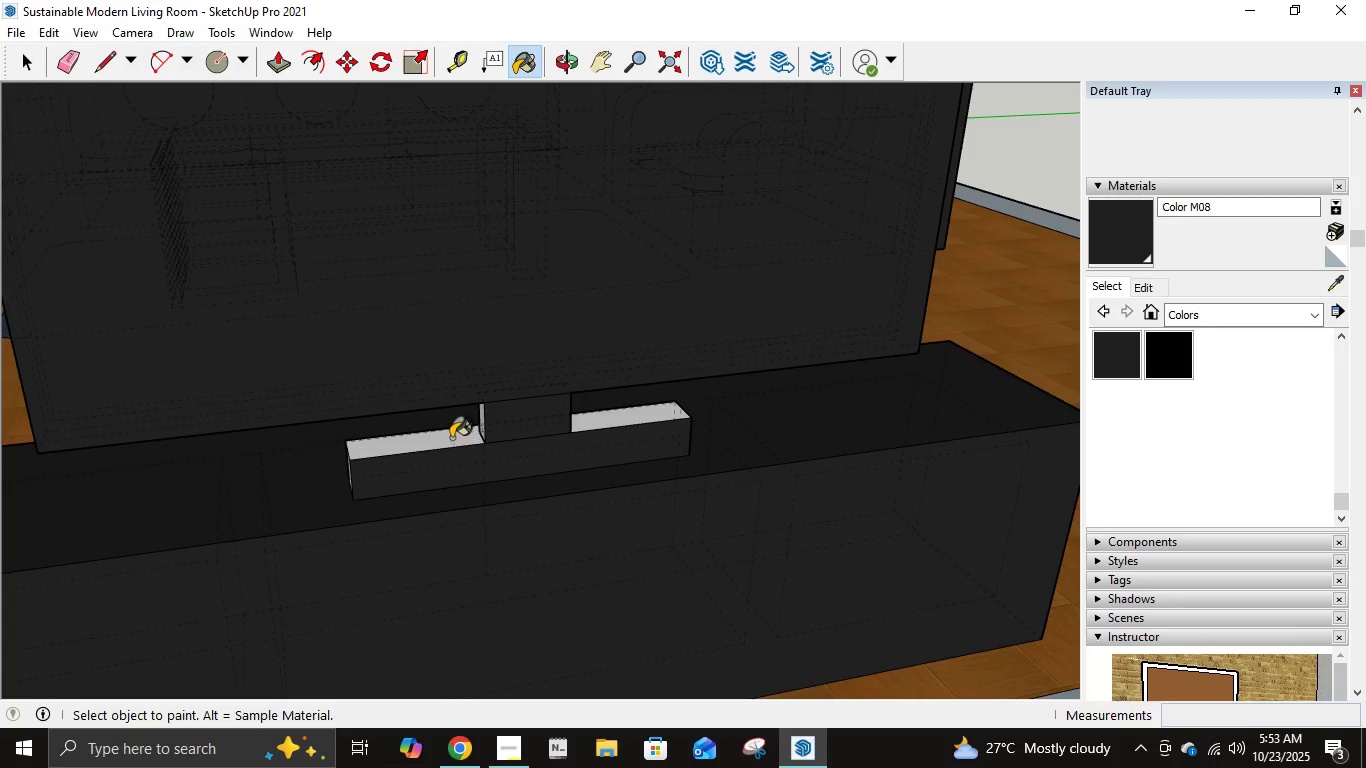 
left_click([447, 430])
 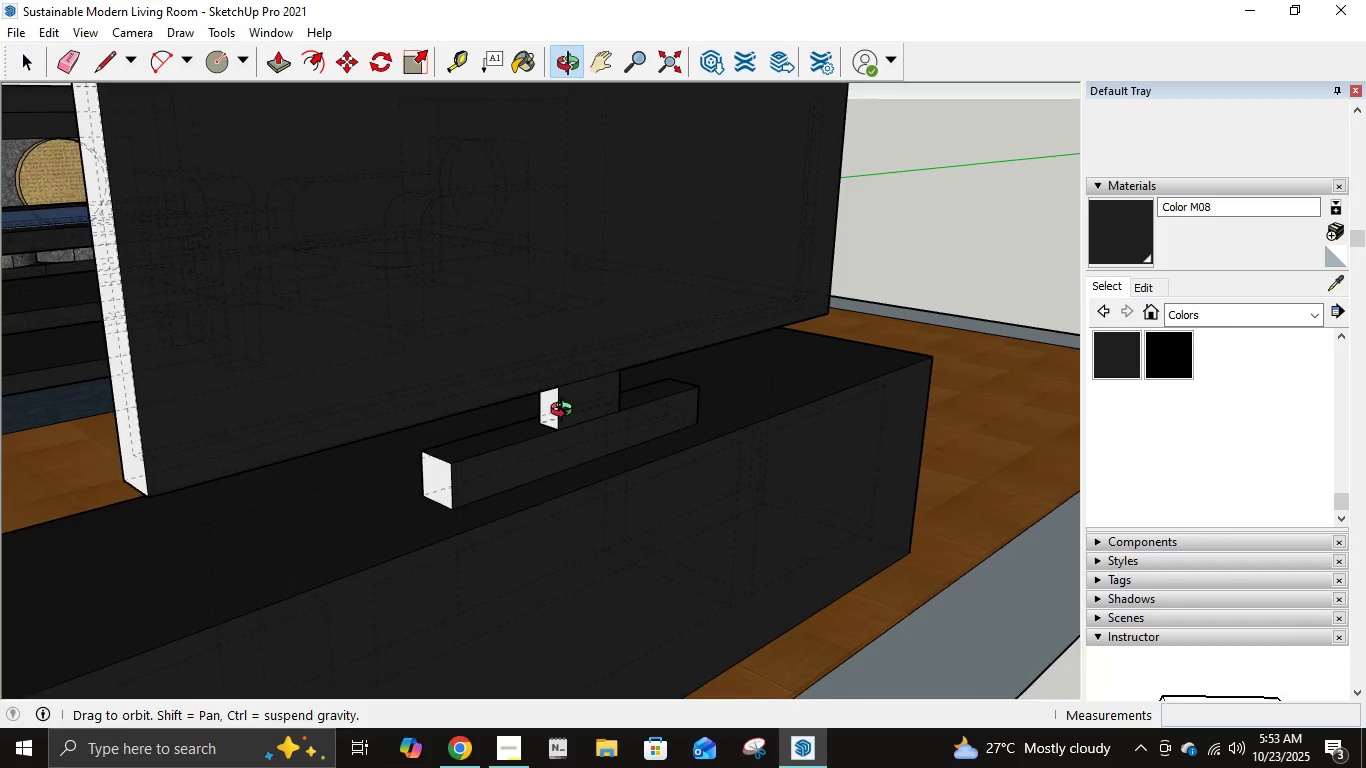 
left_click([542, 407])
 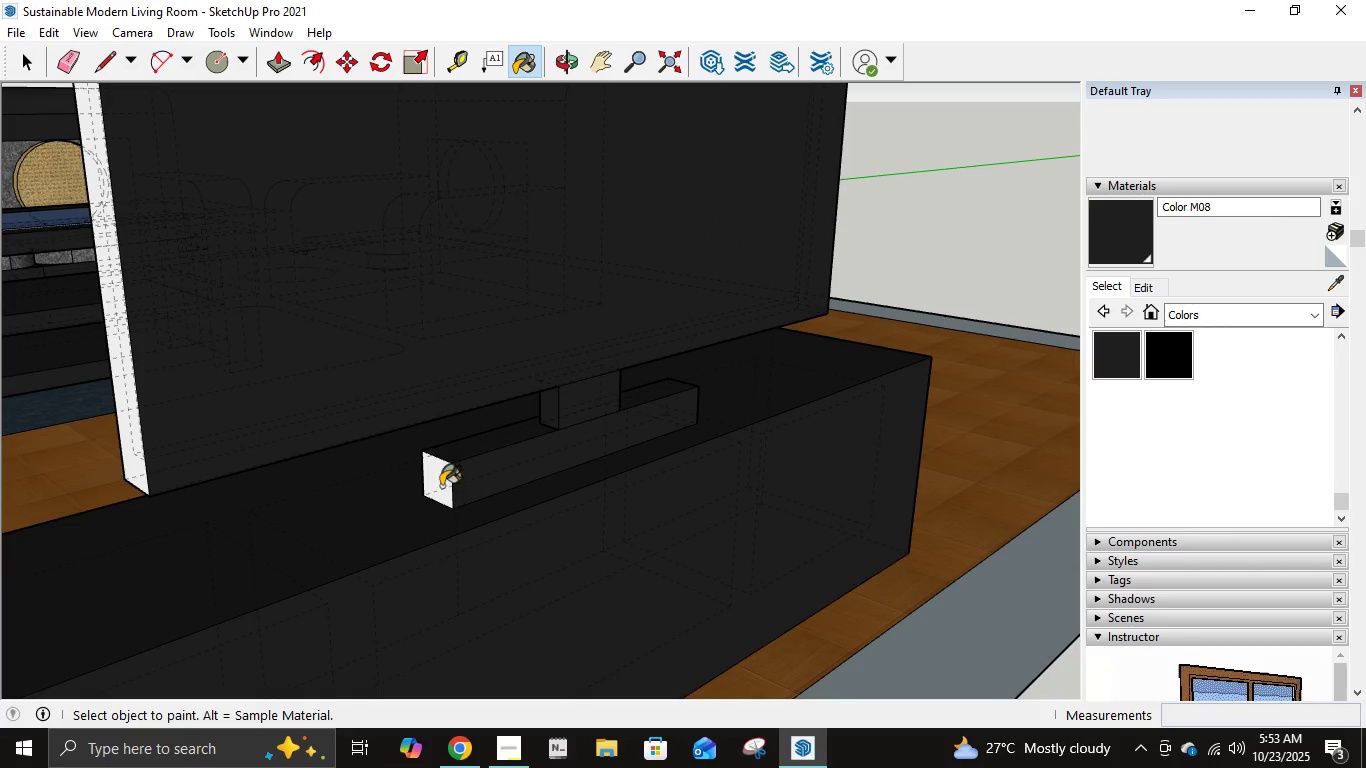 
left_click([437, 486])
 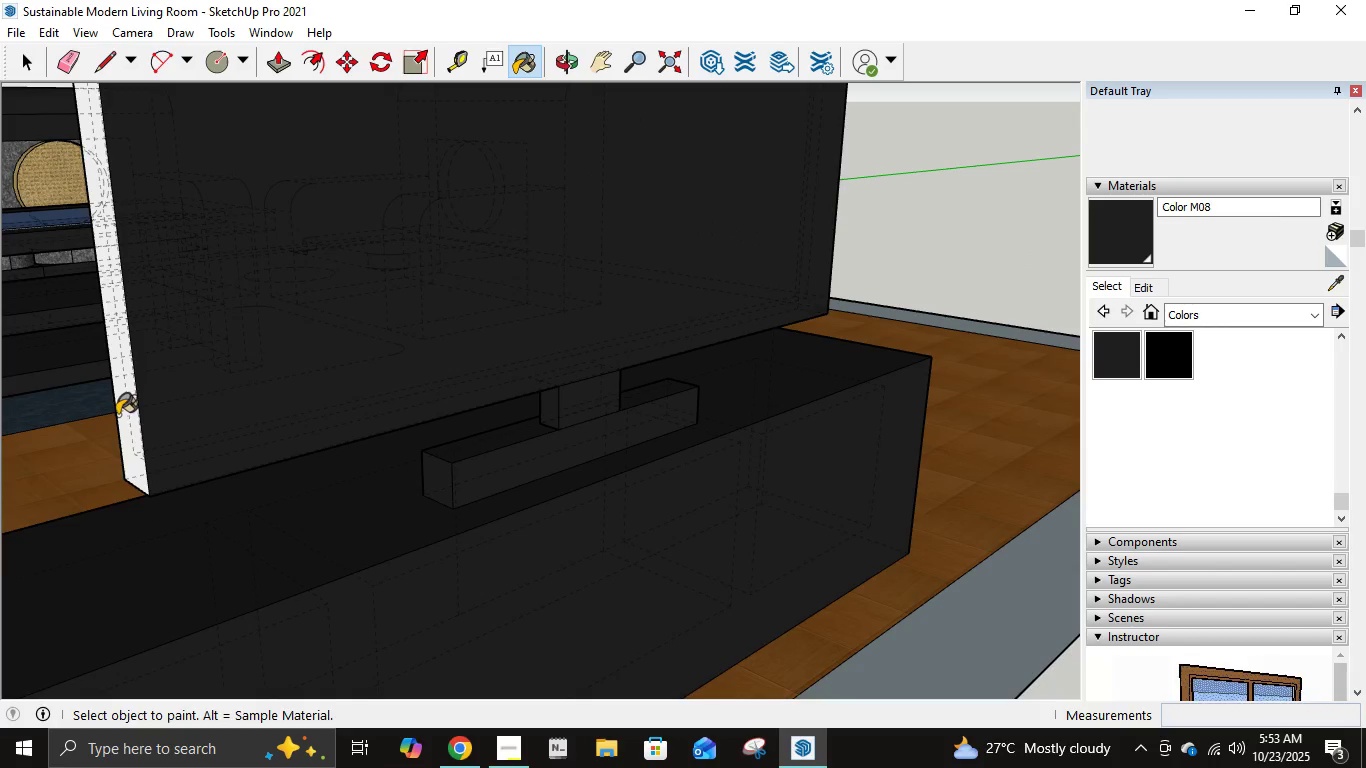 
left_click([122, 415])
 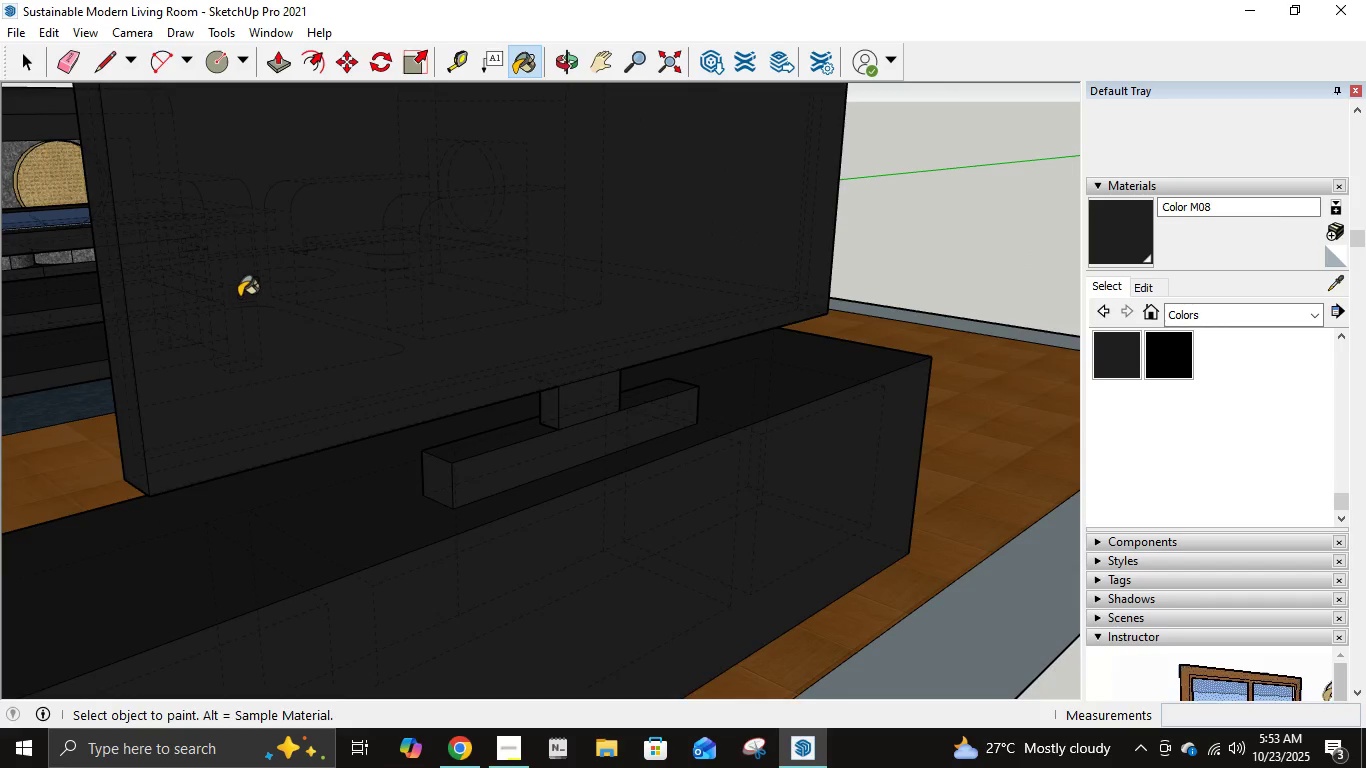 
scroll: coordinate [243, 298], scroll_direction: down, amount: 8.0
 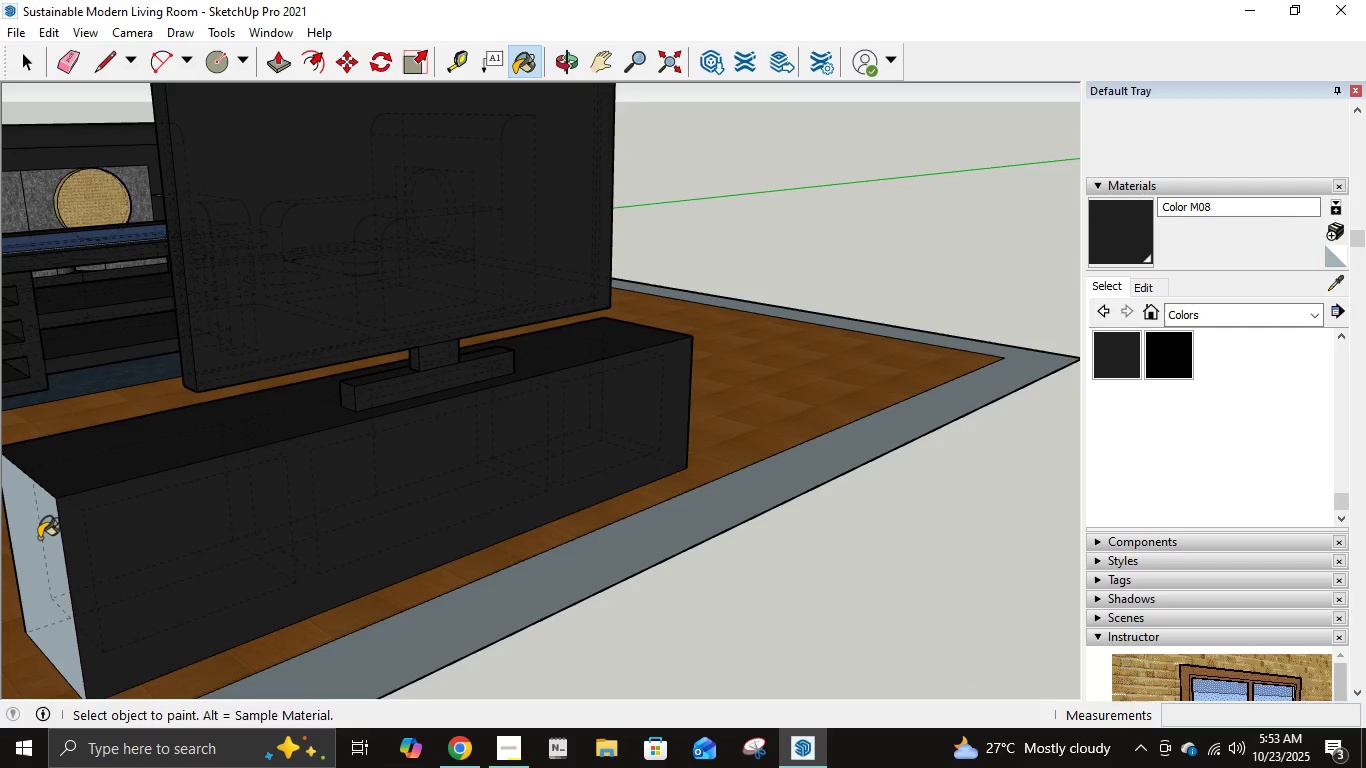 
left_click([41, 541])
 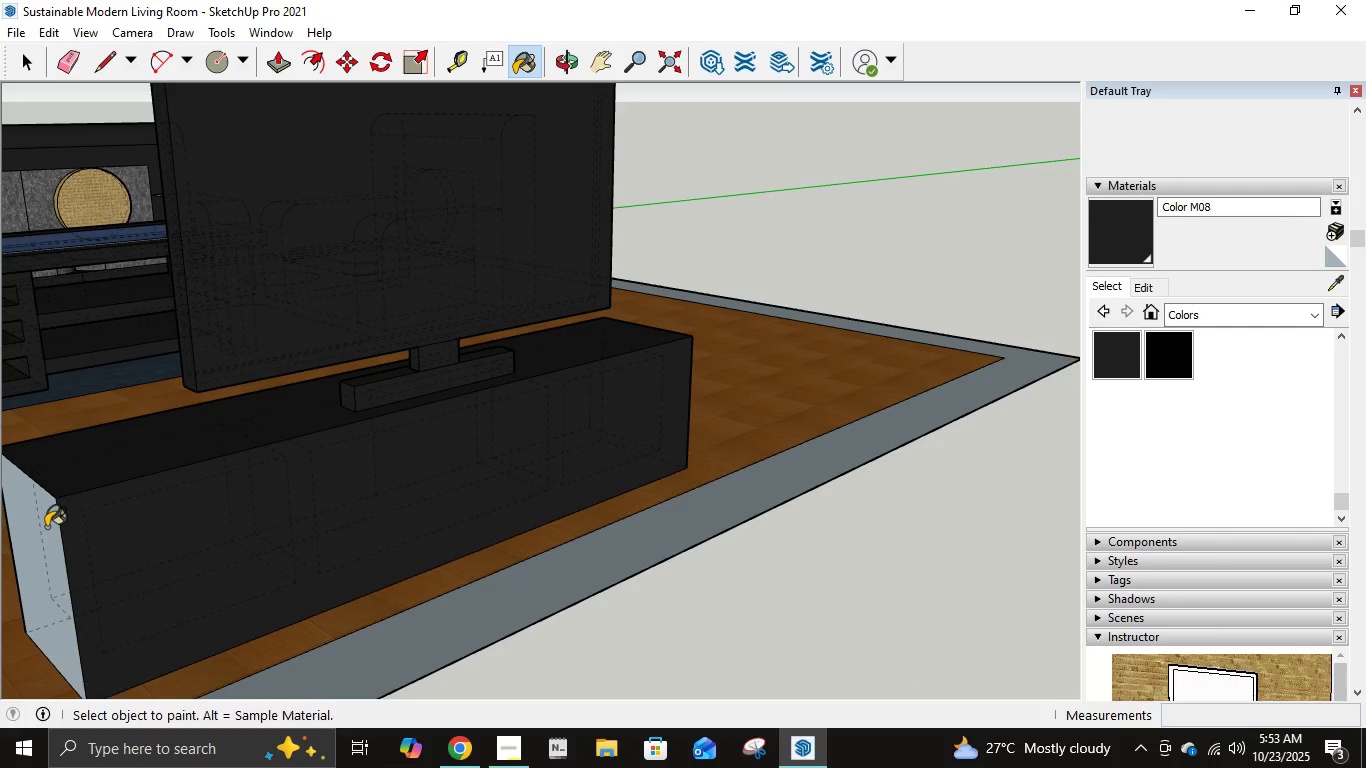 
left_click([47, 527])
 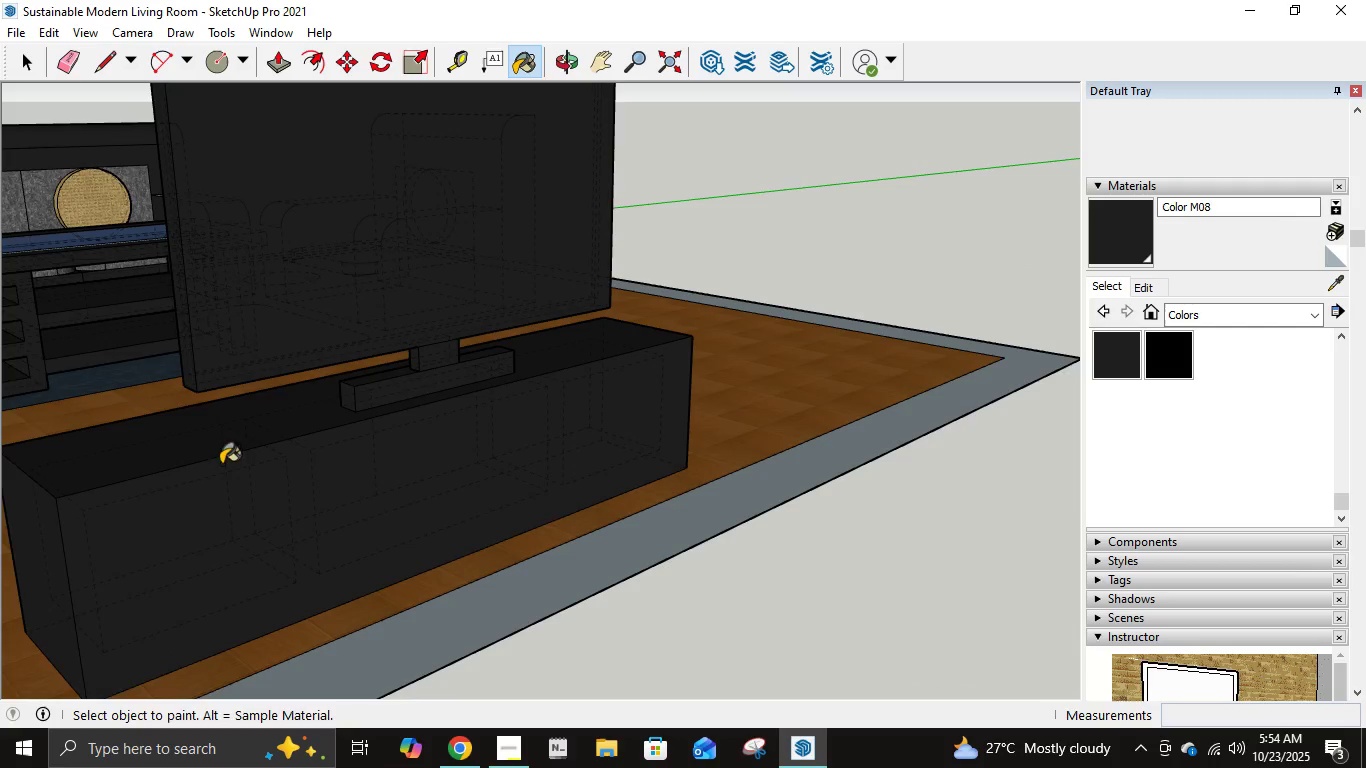 
scroll: coordinate [518, 357], scroll_direction: down, amount: 7.0
 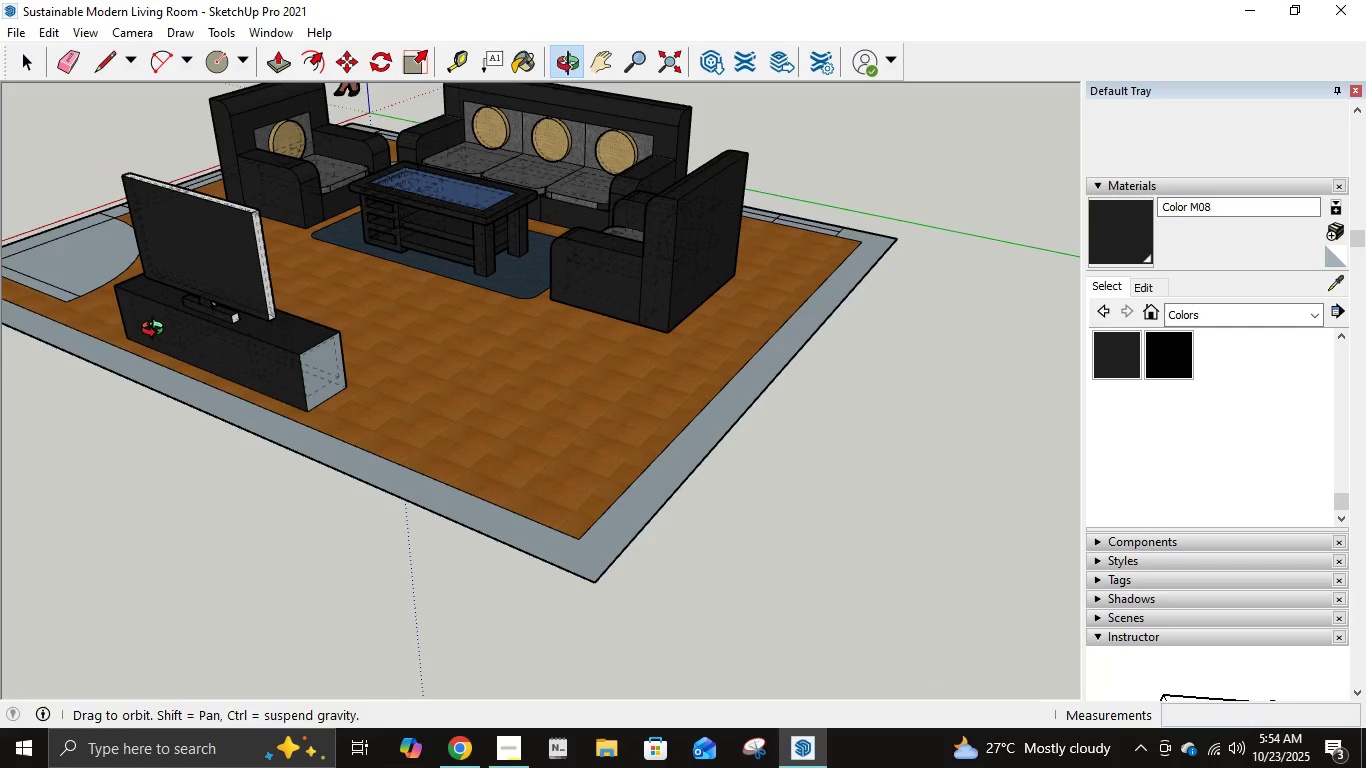 
scroll: coordinate [279, 278], scroll_direction: up, amount: 6.0
 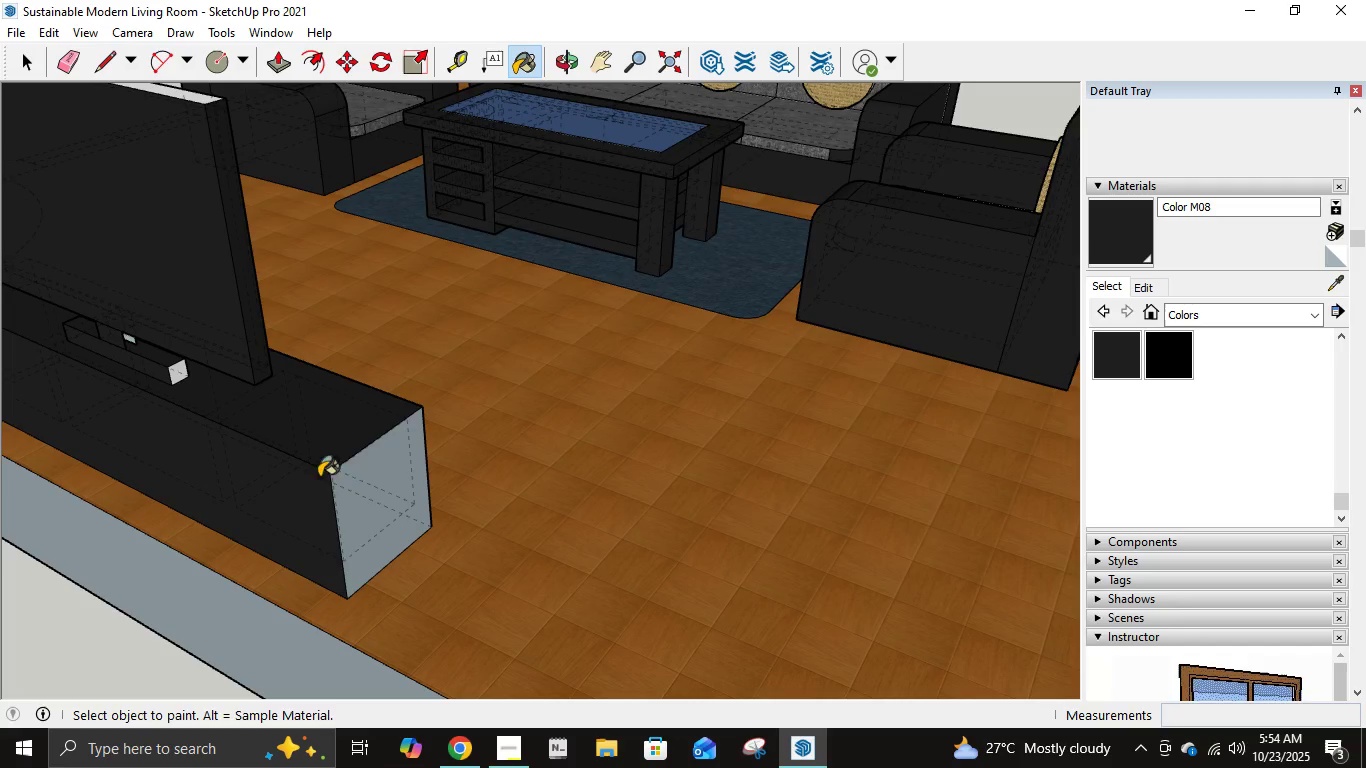 
left_click([342, 485])
 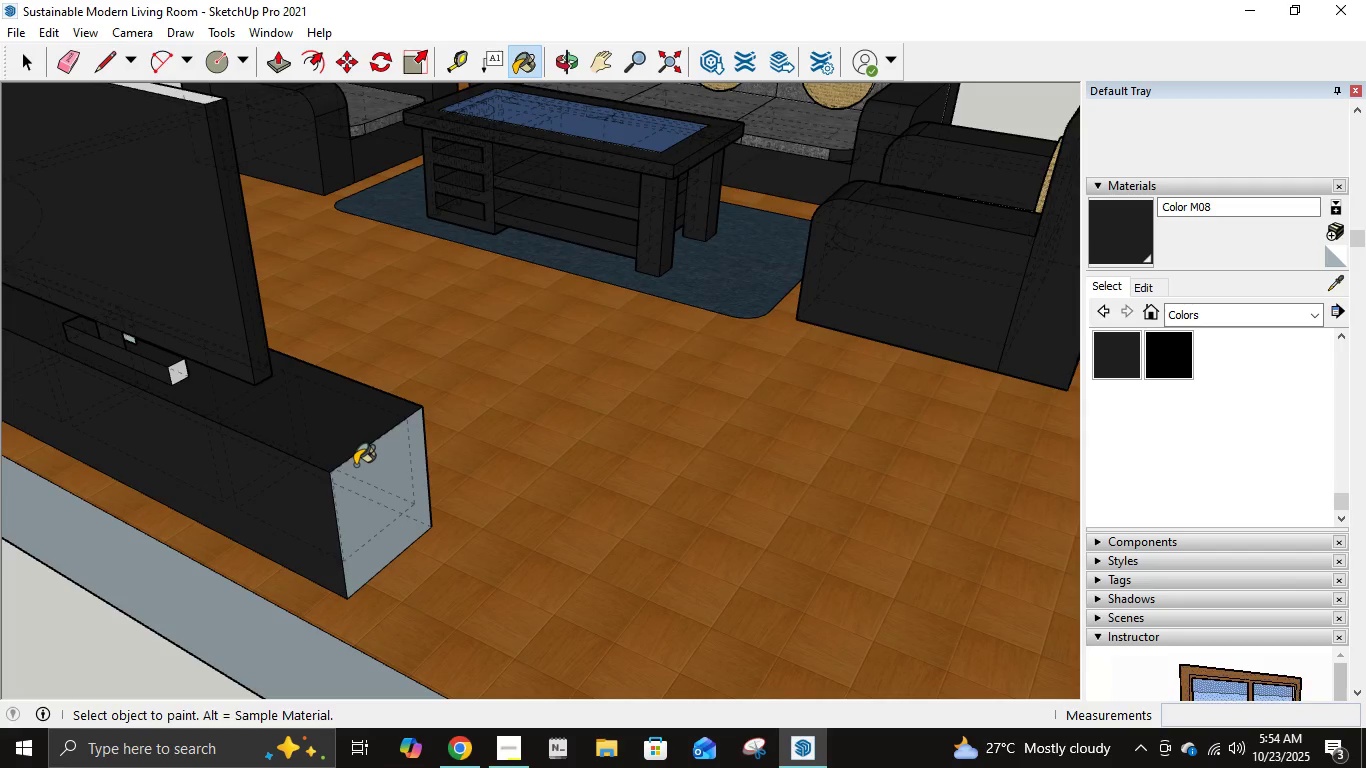 
double_click([355, 465])
 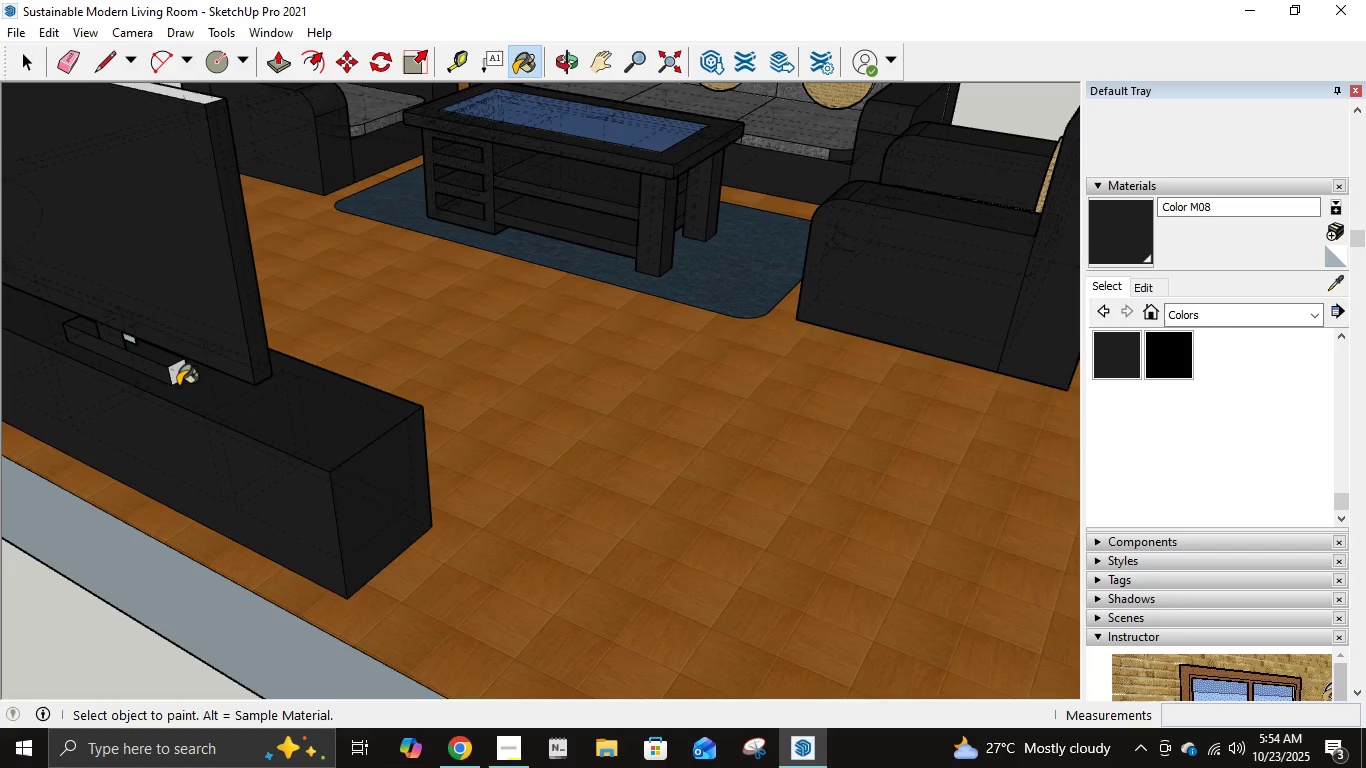 
scroll: coordinate [160, 353], scroll_direction: up, amount: 6.0
 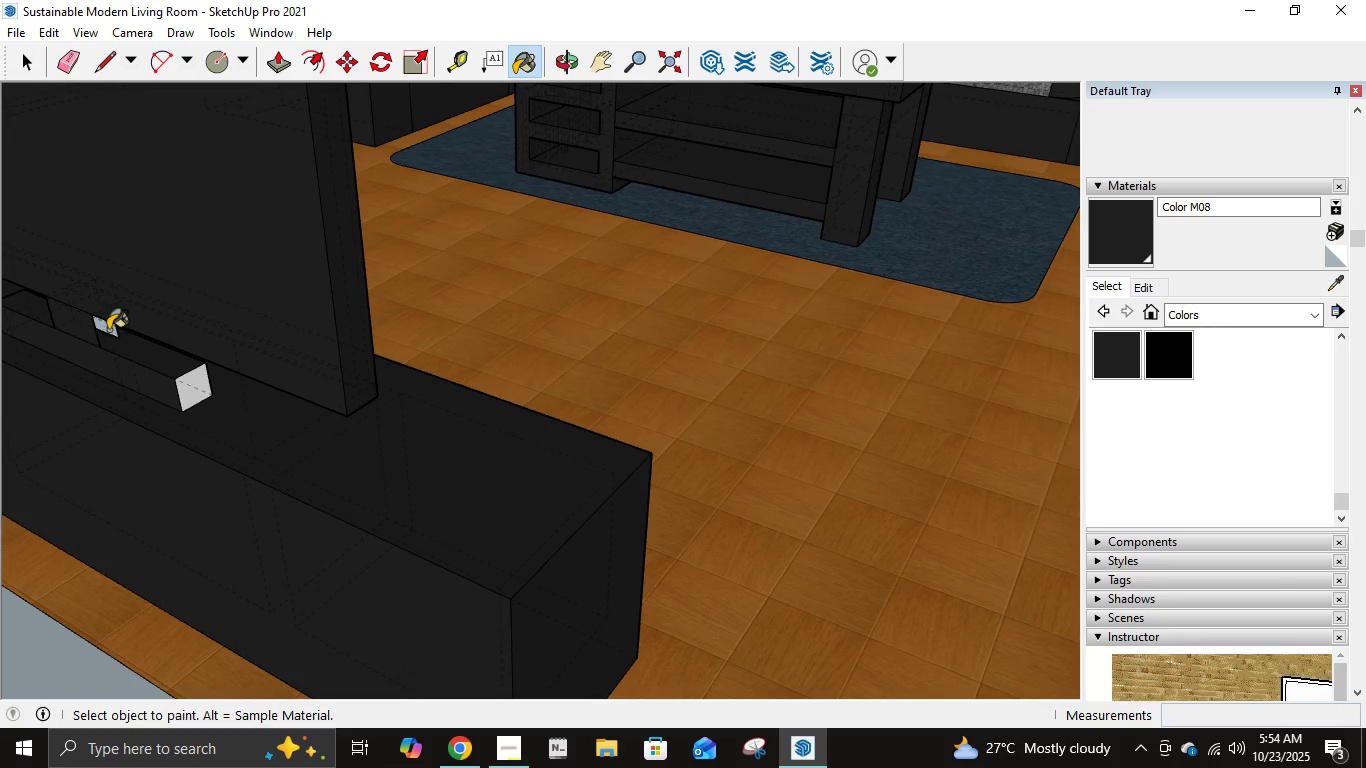 
left_click([107, 330])
 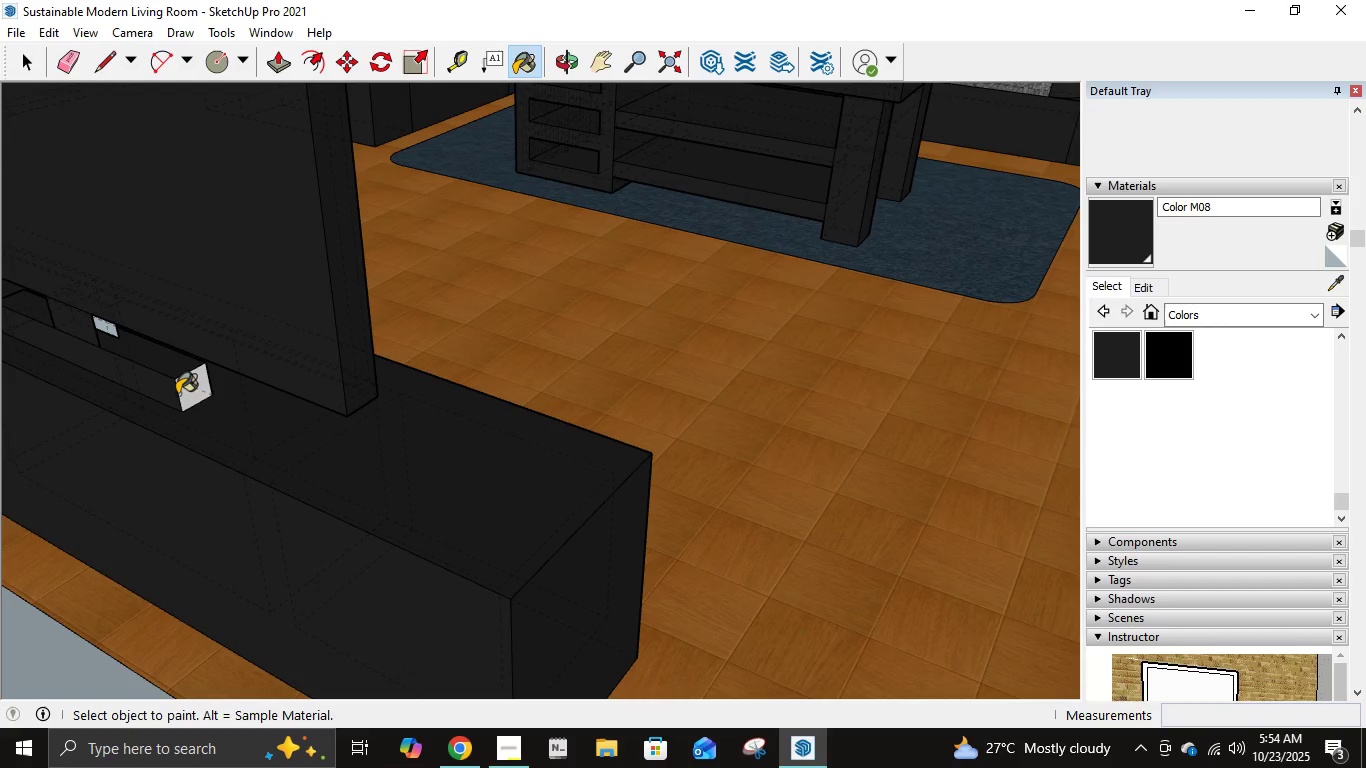 
left_click([179, 393])
 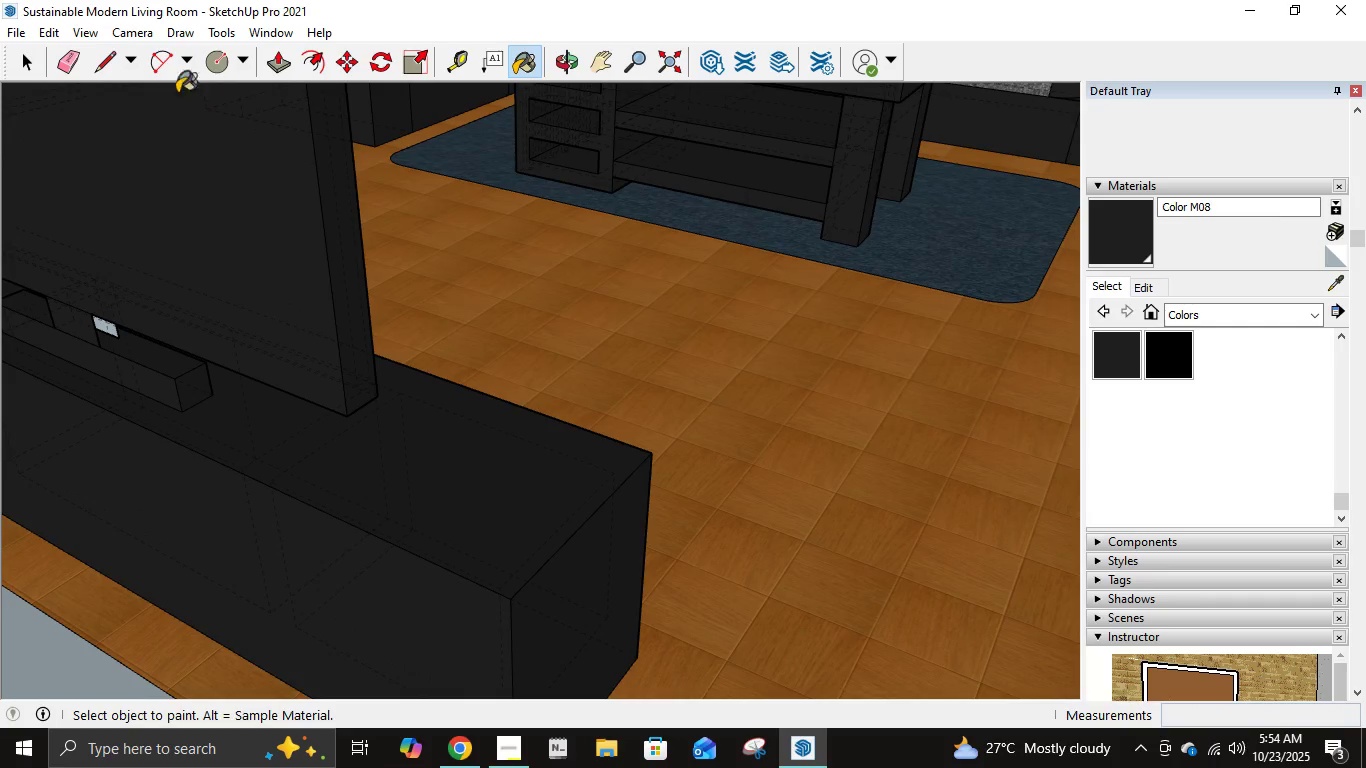 
left_click([111, 63])
 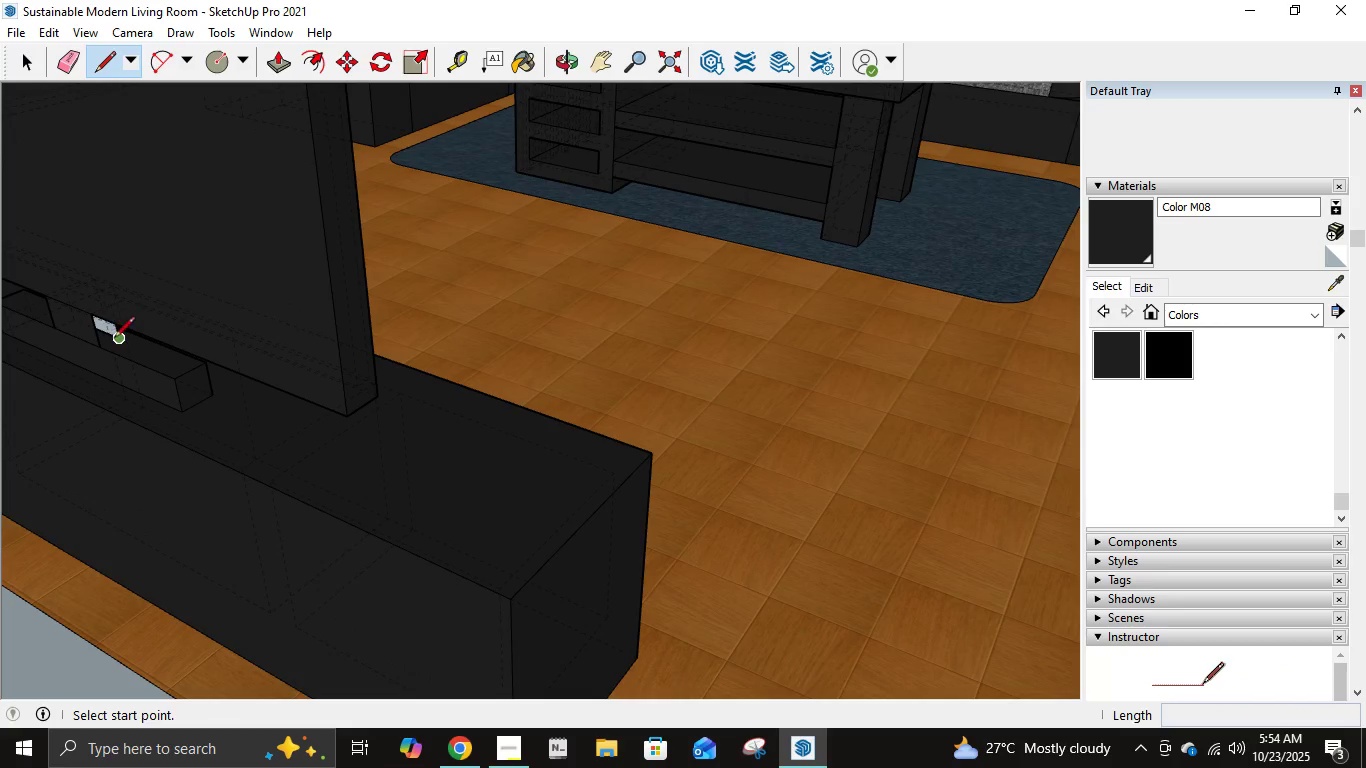 
left_click([117, 338])
 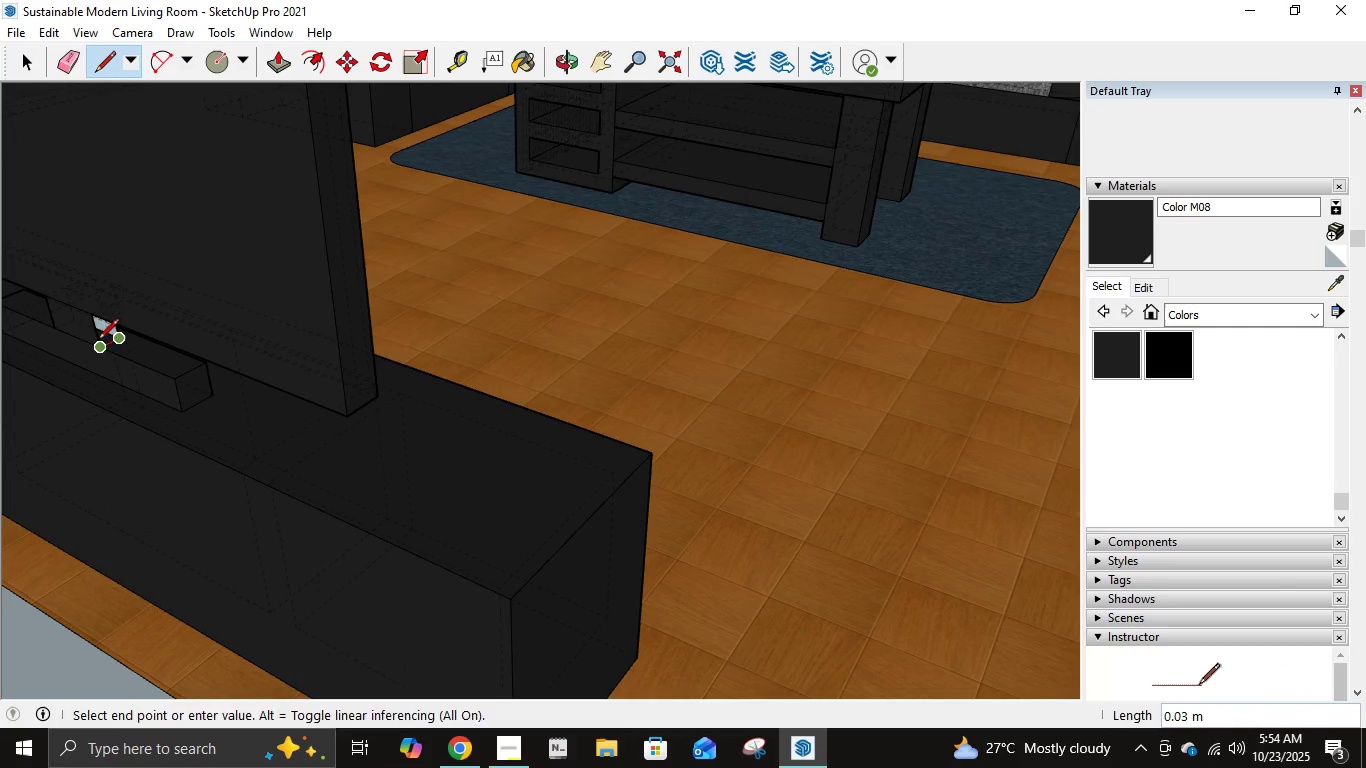 
left_click([98, 341])
 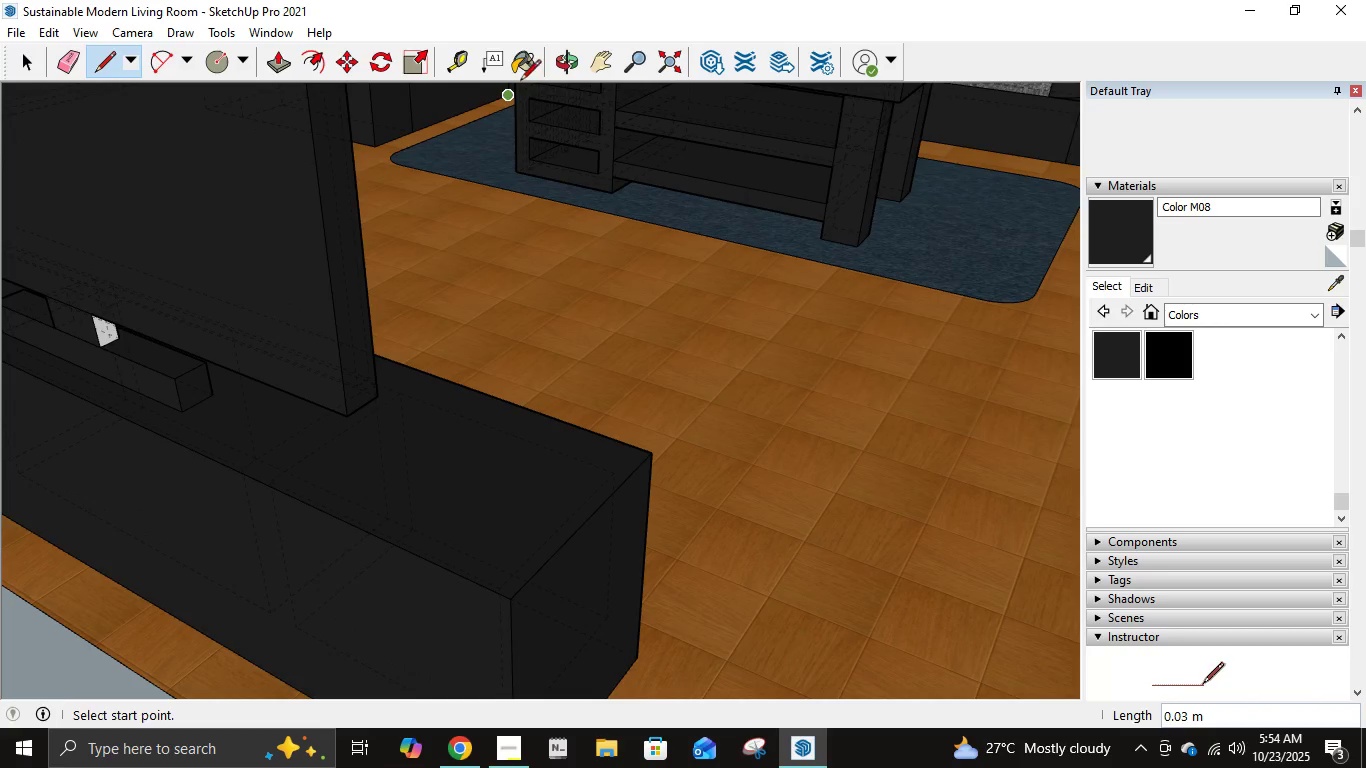 
left_click([522, 70])
 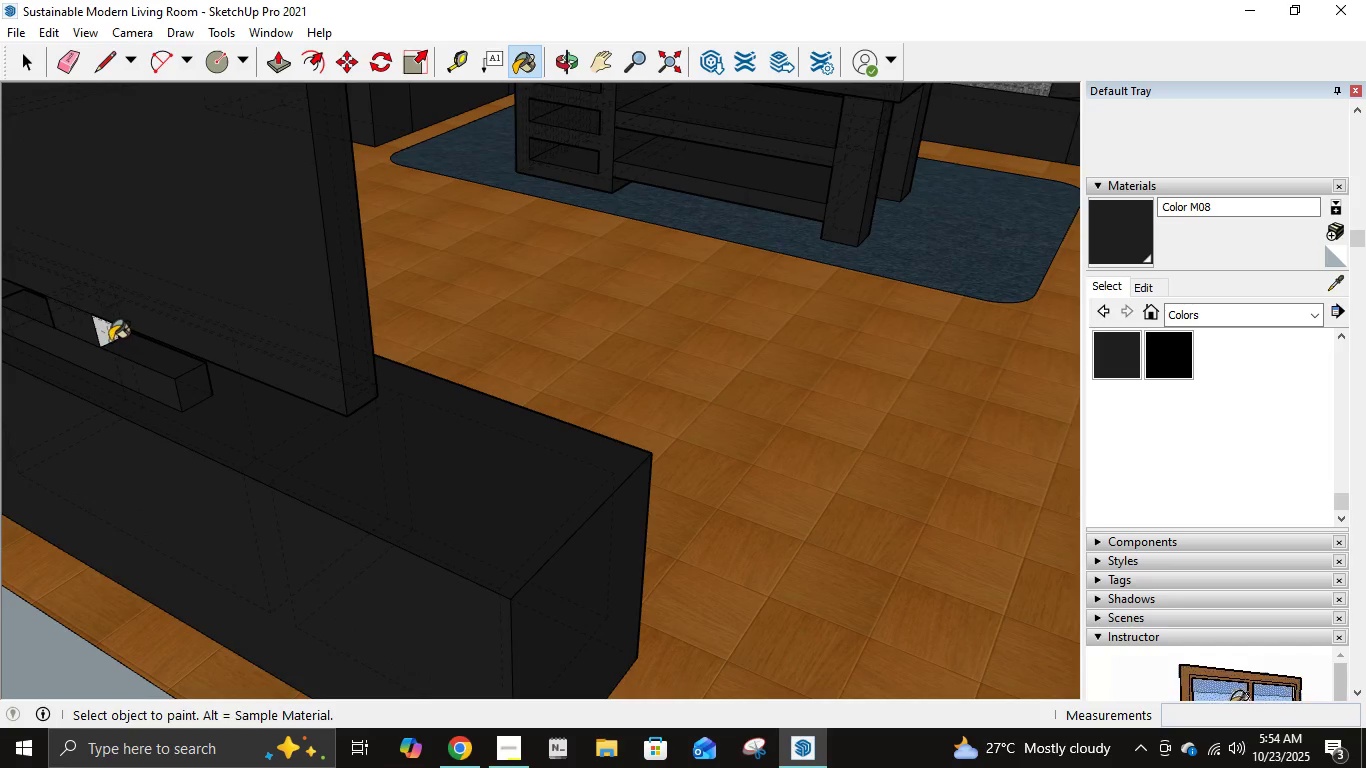 
left_click([106, 336])
 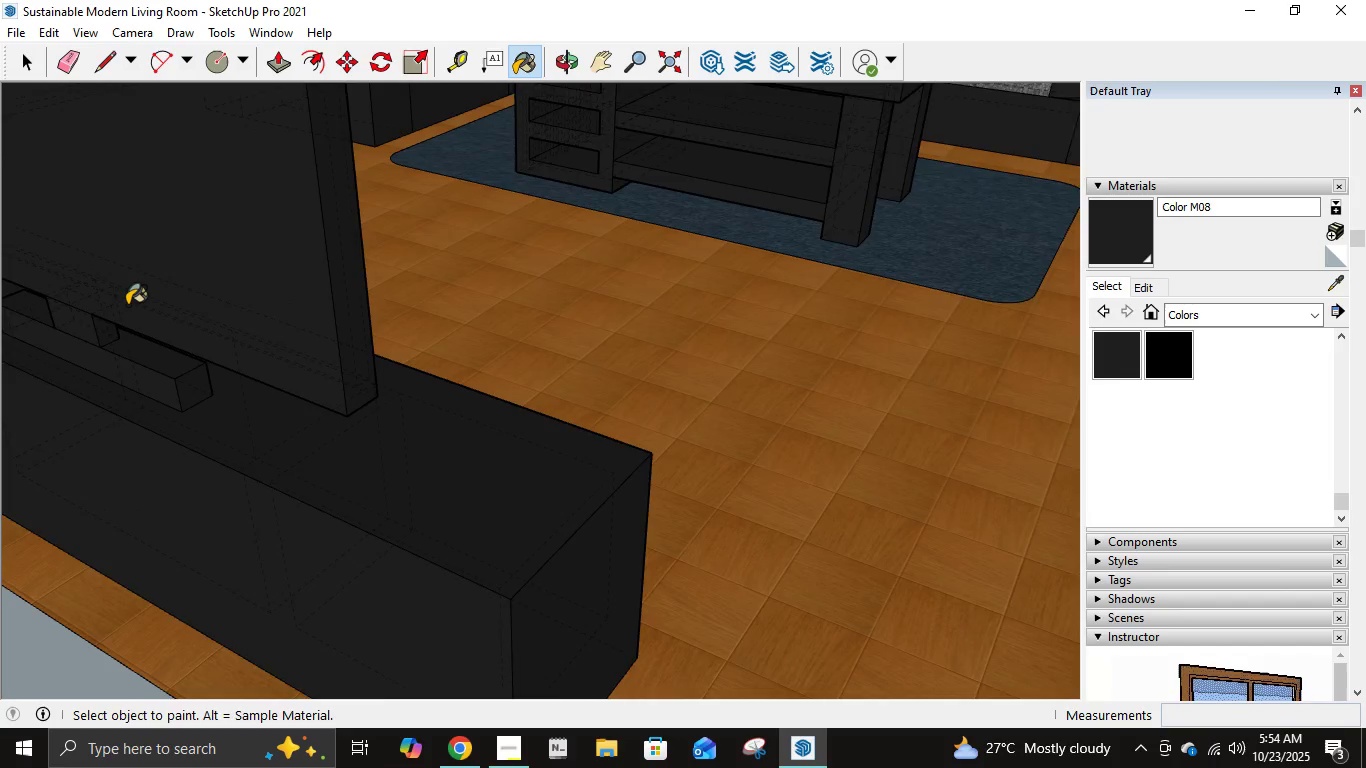 
scroll: coordinate [141, 300], scroll_direction: down, amount: 10.0
 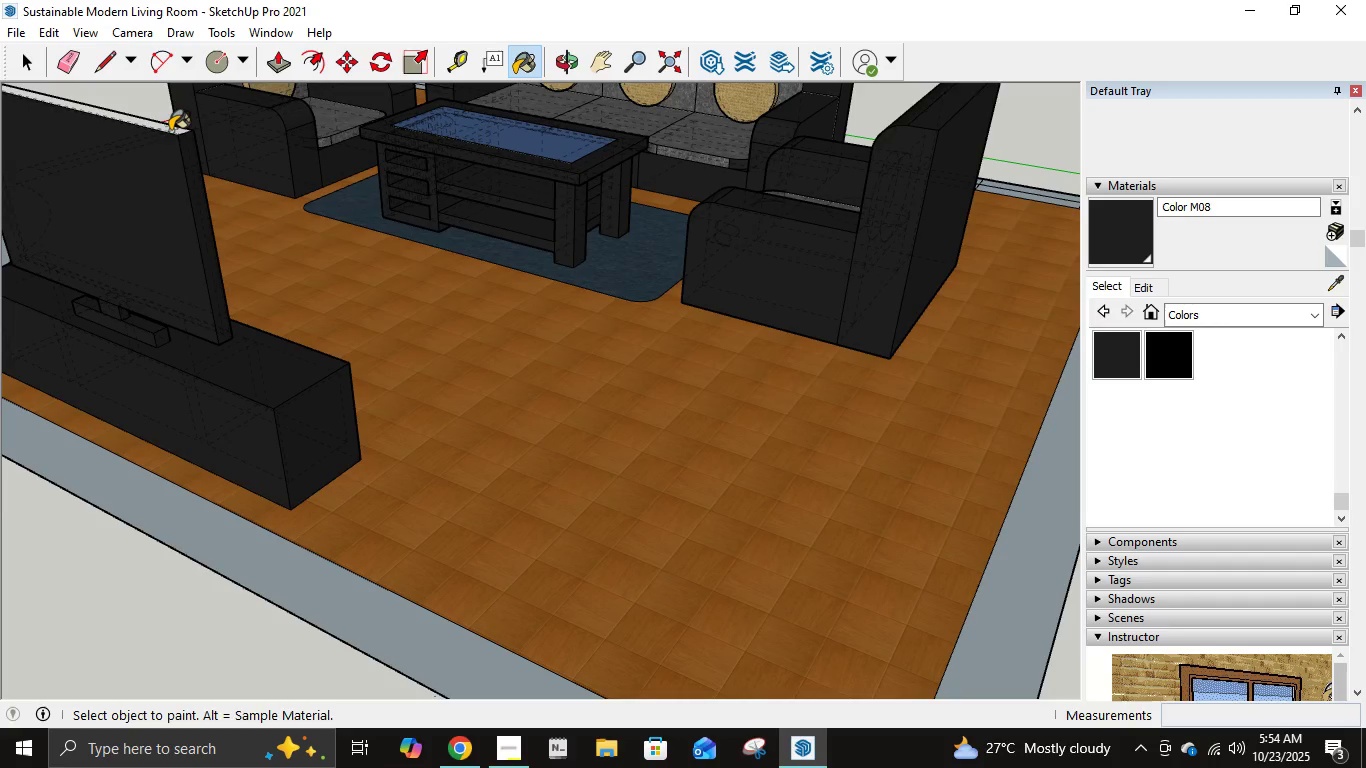 
left_click([179, 134])
 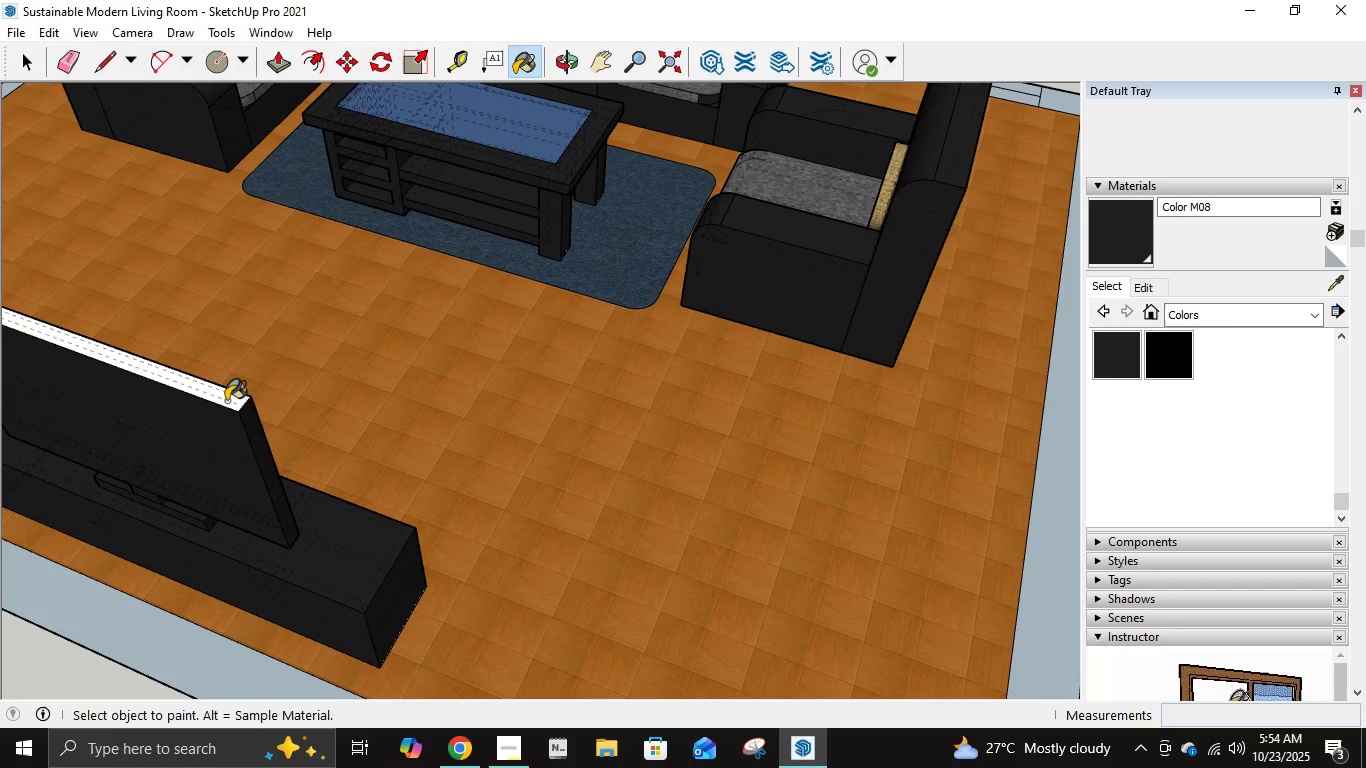 
double_click([225, 398])
 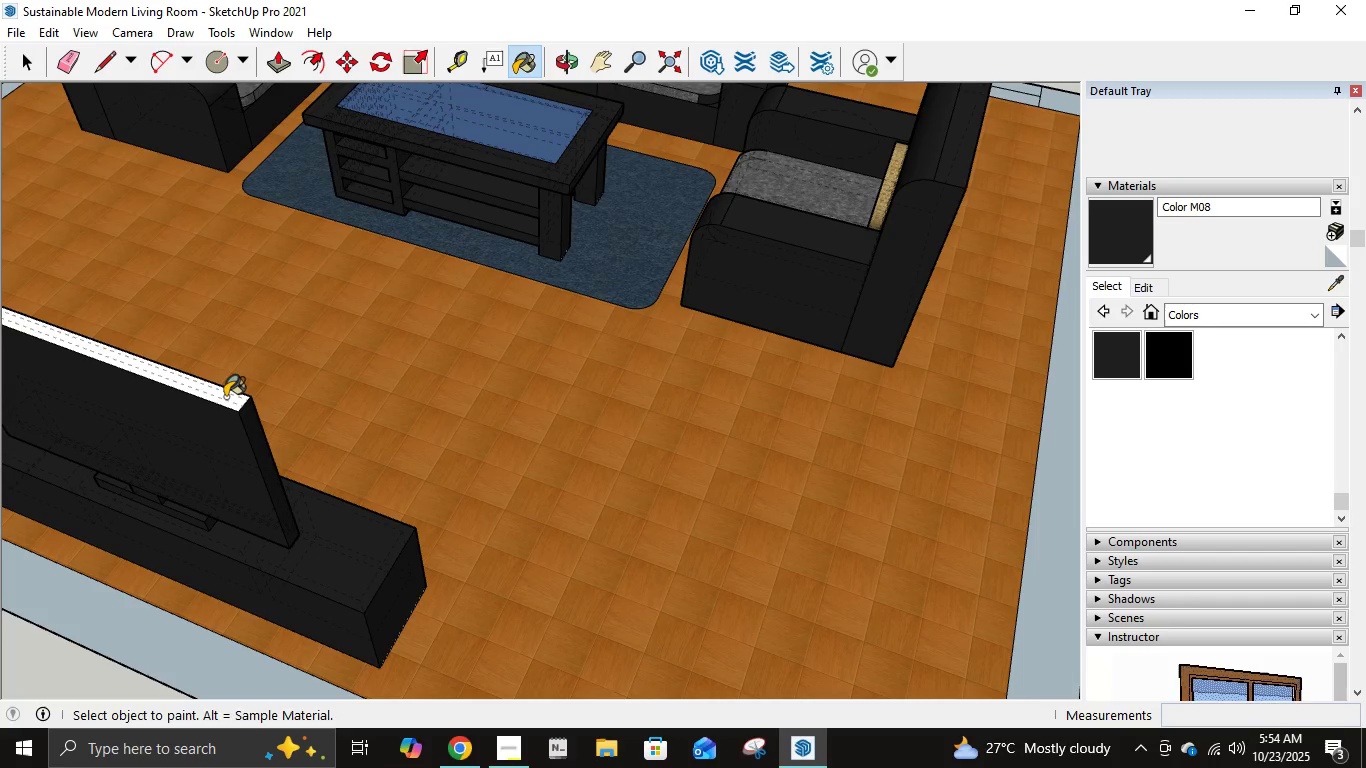 
triple_click([225, 397])
 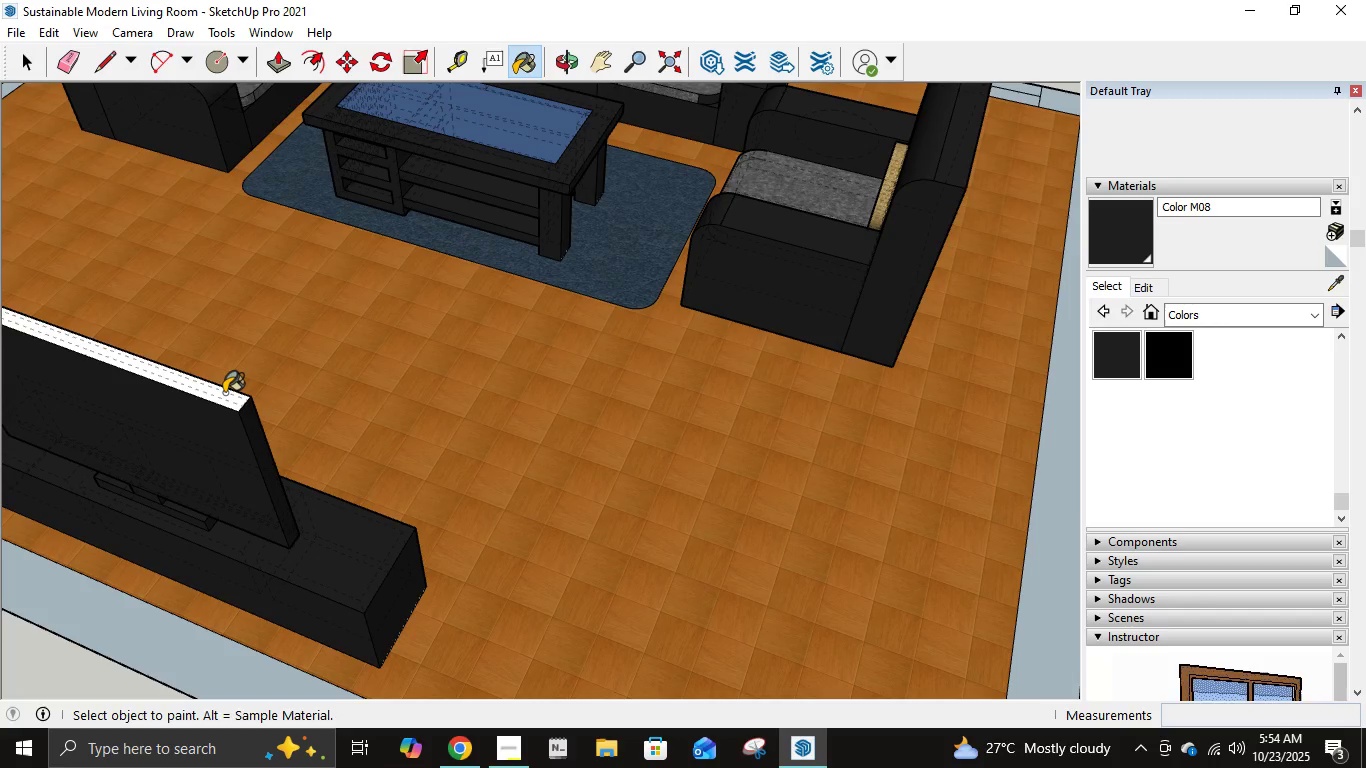 
triple_click([224, 393])
 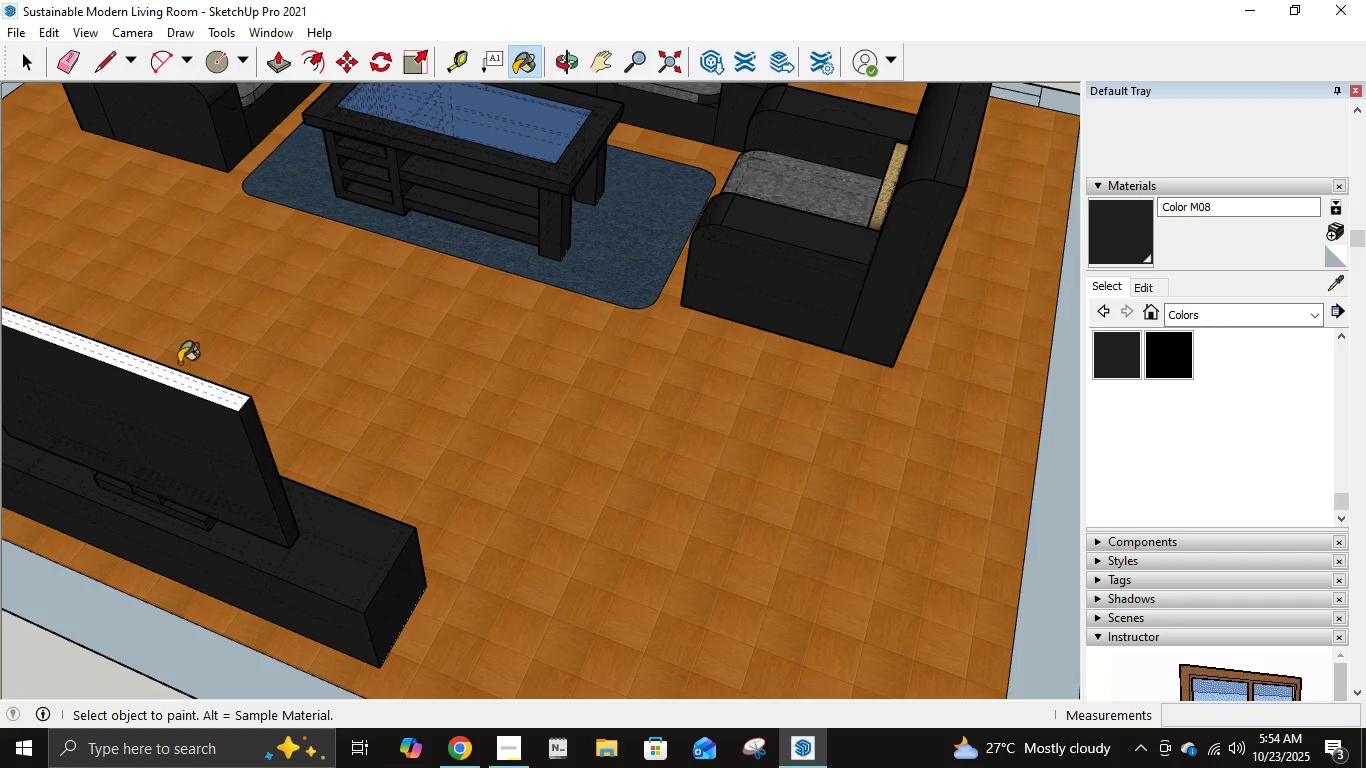 
scroll: coordinate [238, 418], scroll_direction: up, amount: 10.0
 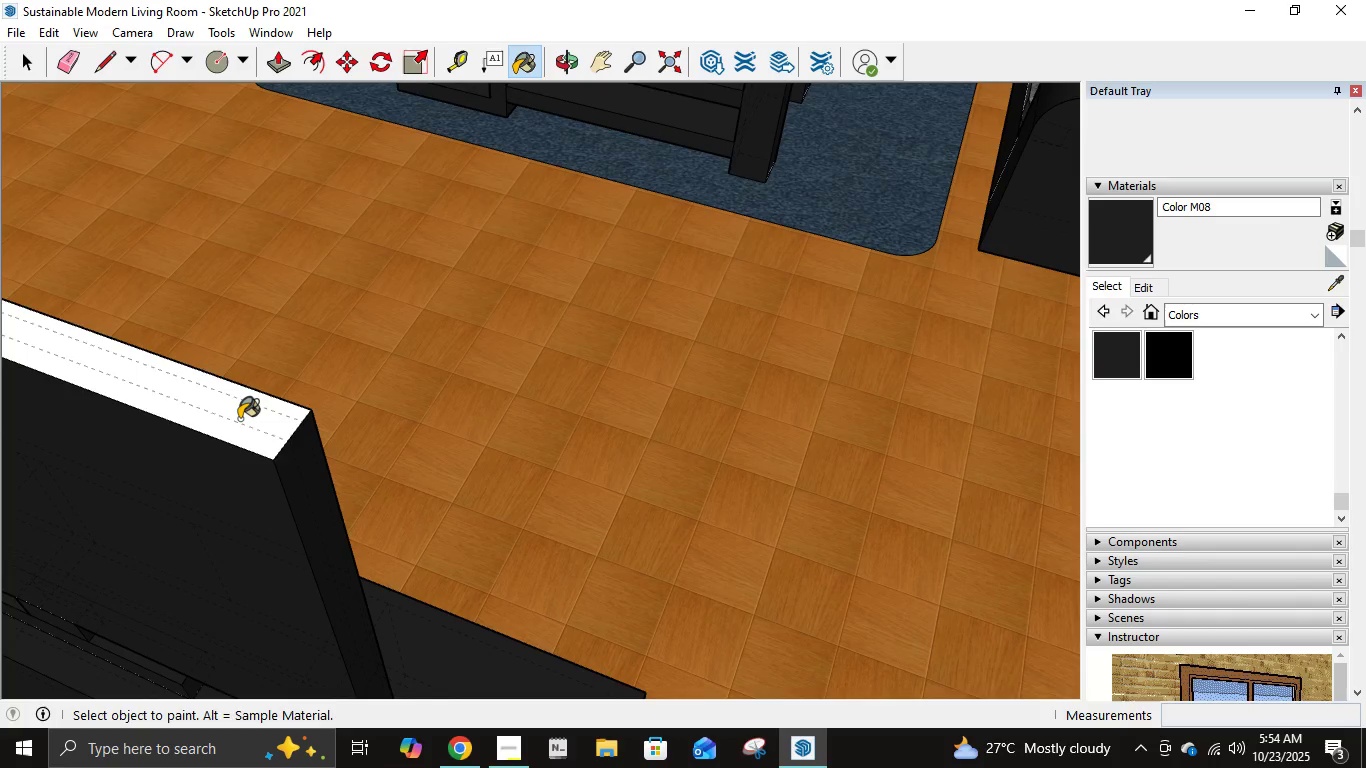 
left_click([239, 419])
 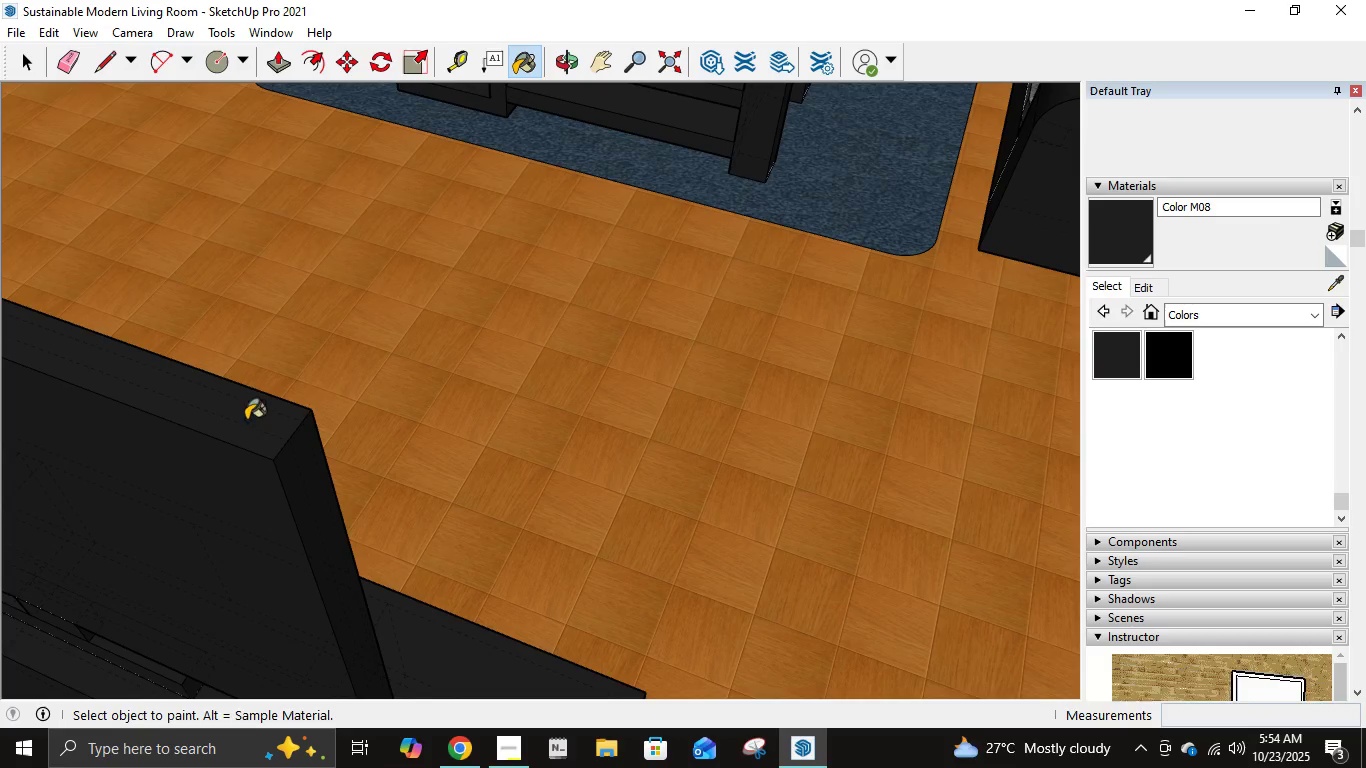 
scroll: coordinate [419, 421], scroll_direction: down, amount: 15.0
 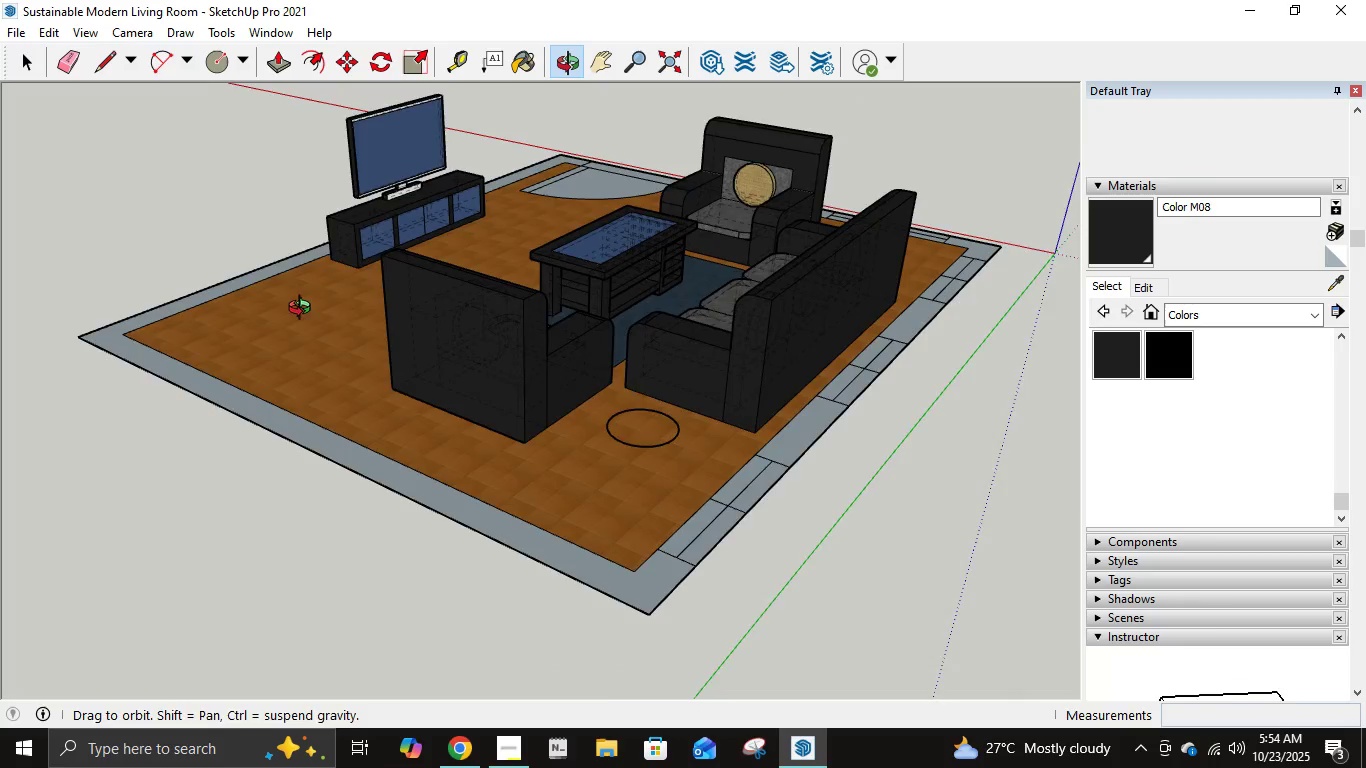 
scroll: coordinate [499, 247], scroll_direction: up, amount: 19.0
 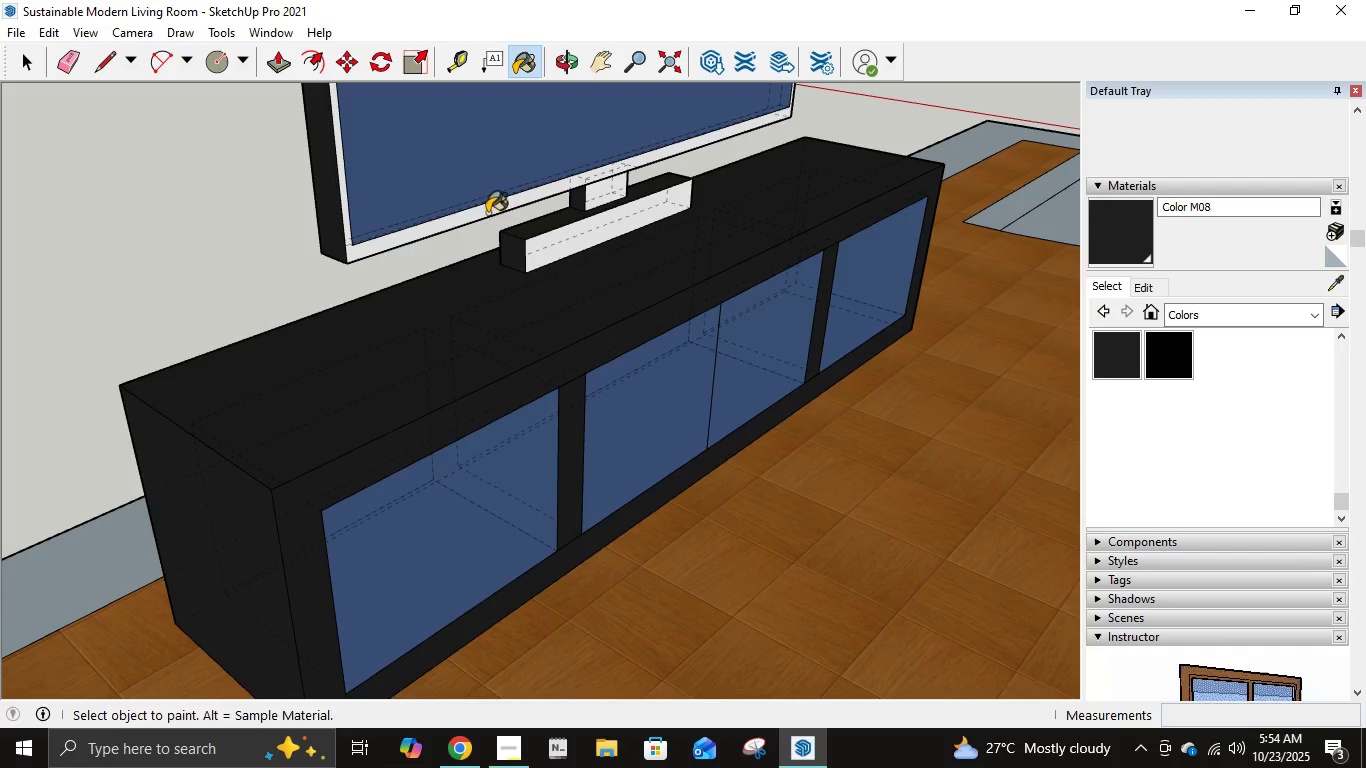 
left_click([487, 213])
 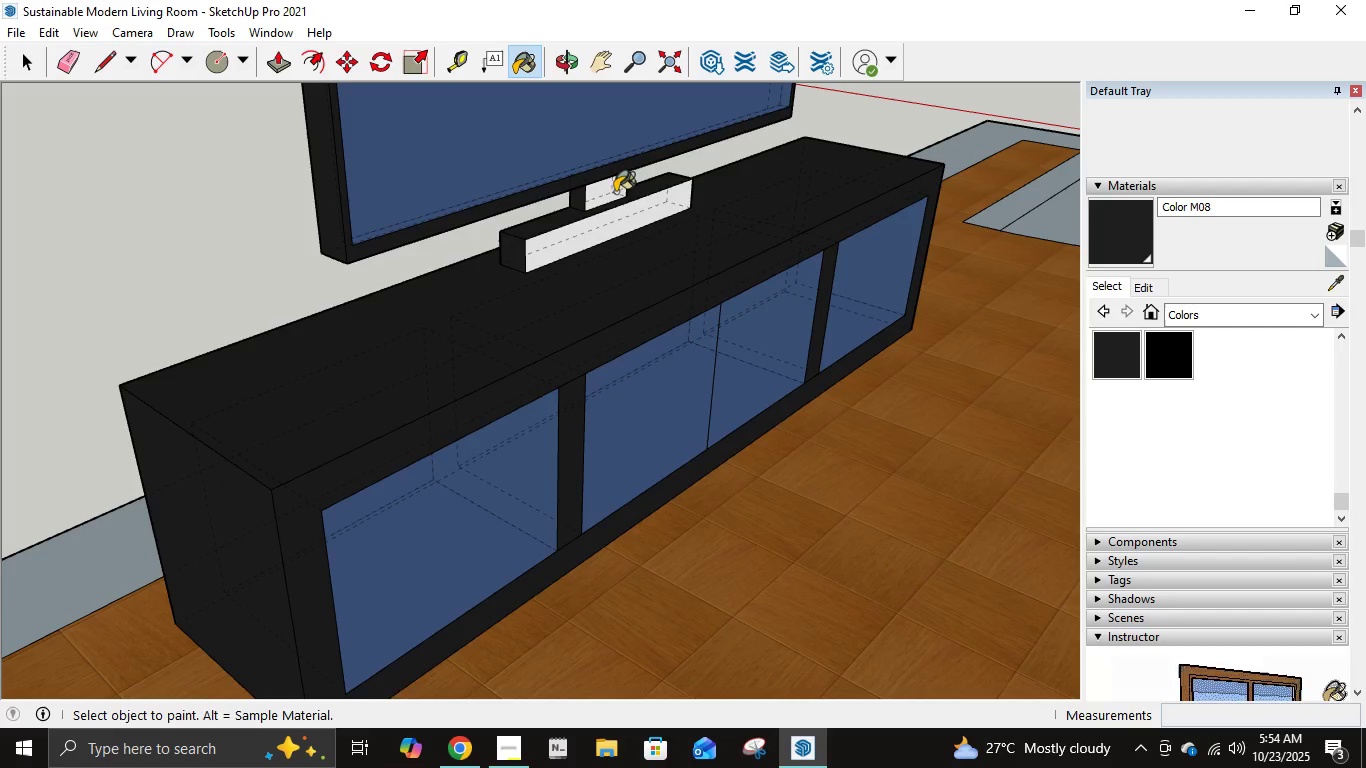 
left_click([610, 192])
 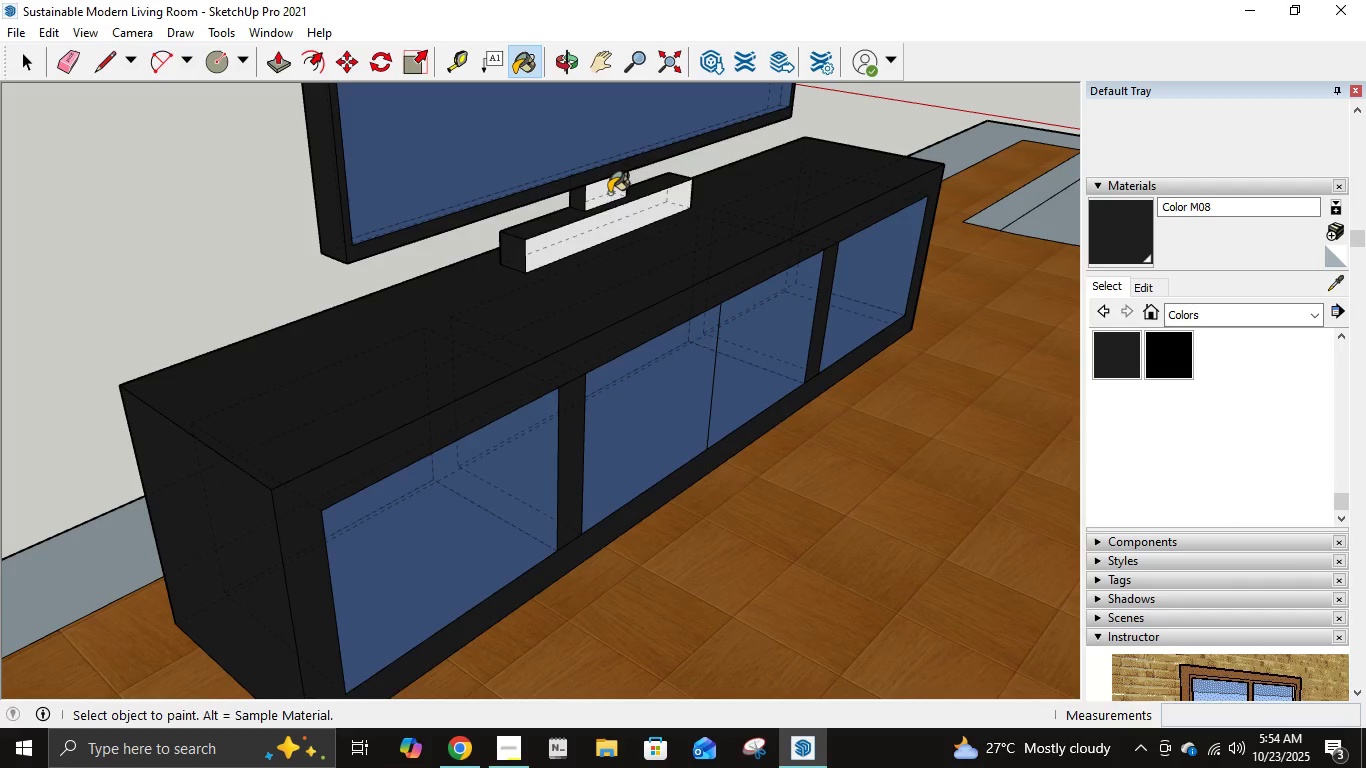 
double_click([609, 193])
 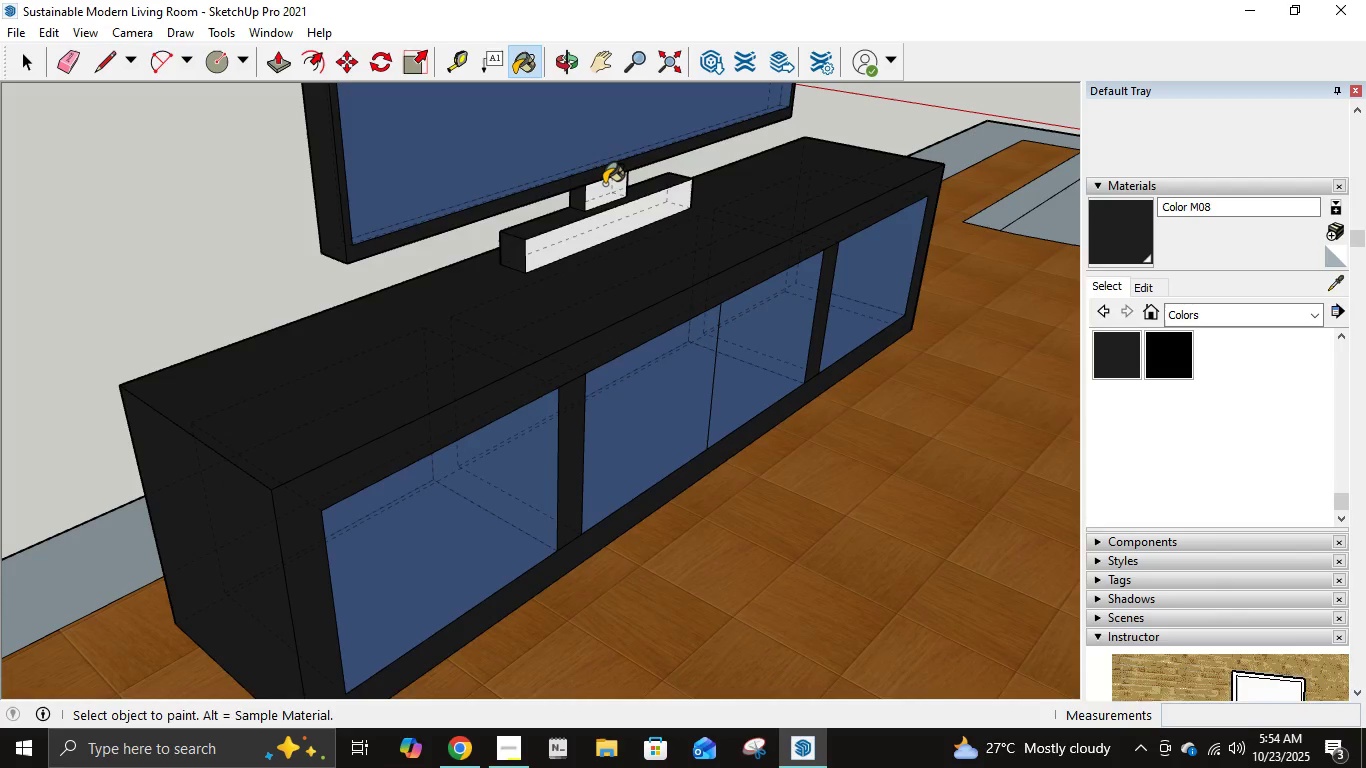 
left_click([604, 184])
 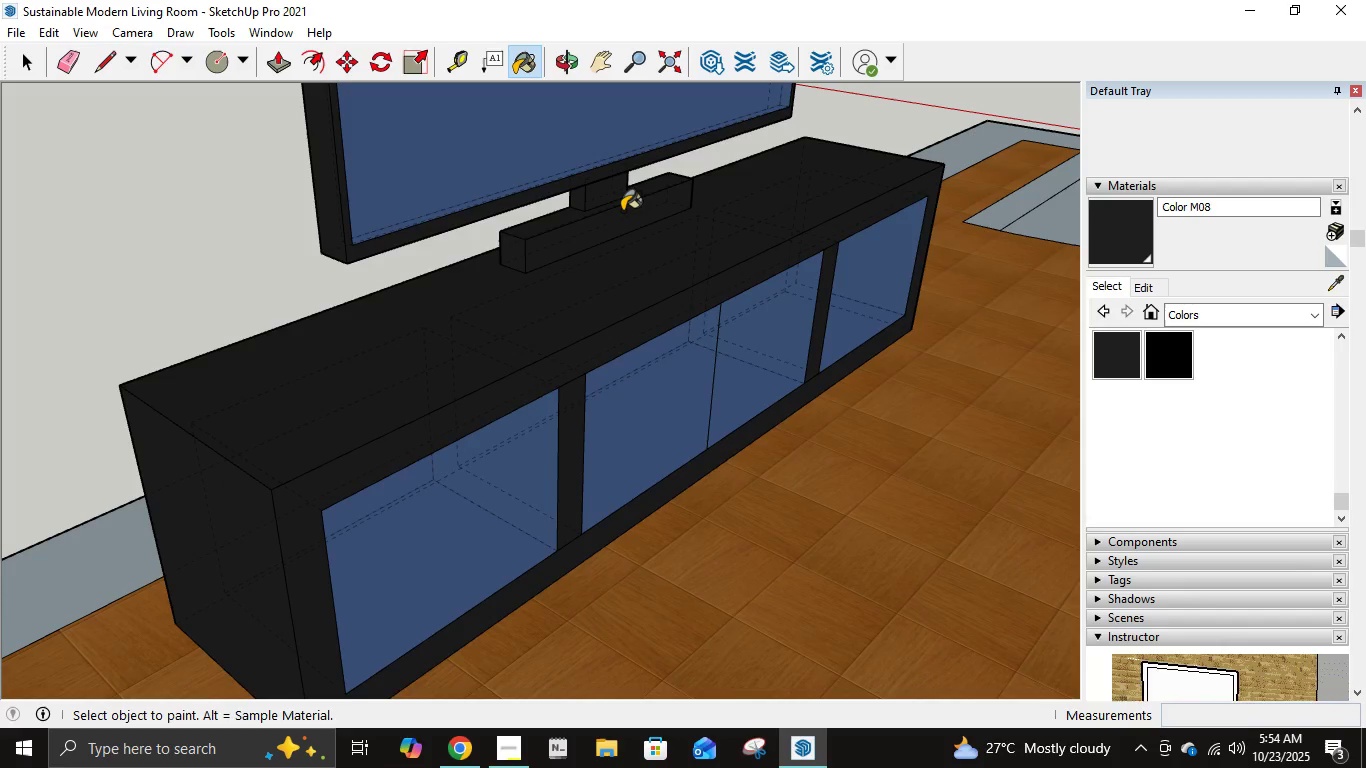 
scroll: coordinate [704, 214], scroll_direction: down, amount: 14.0
 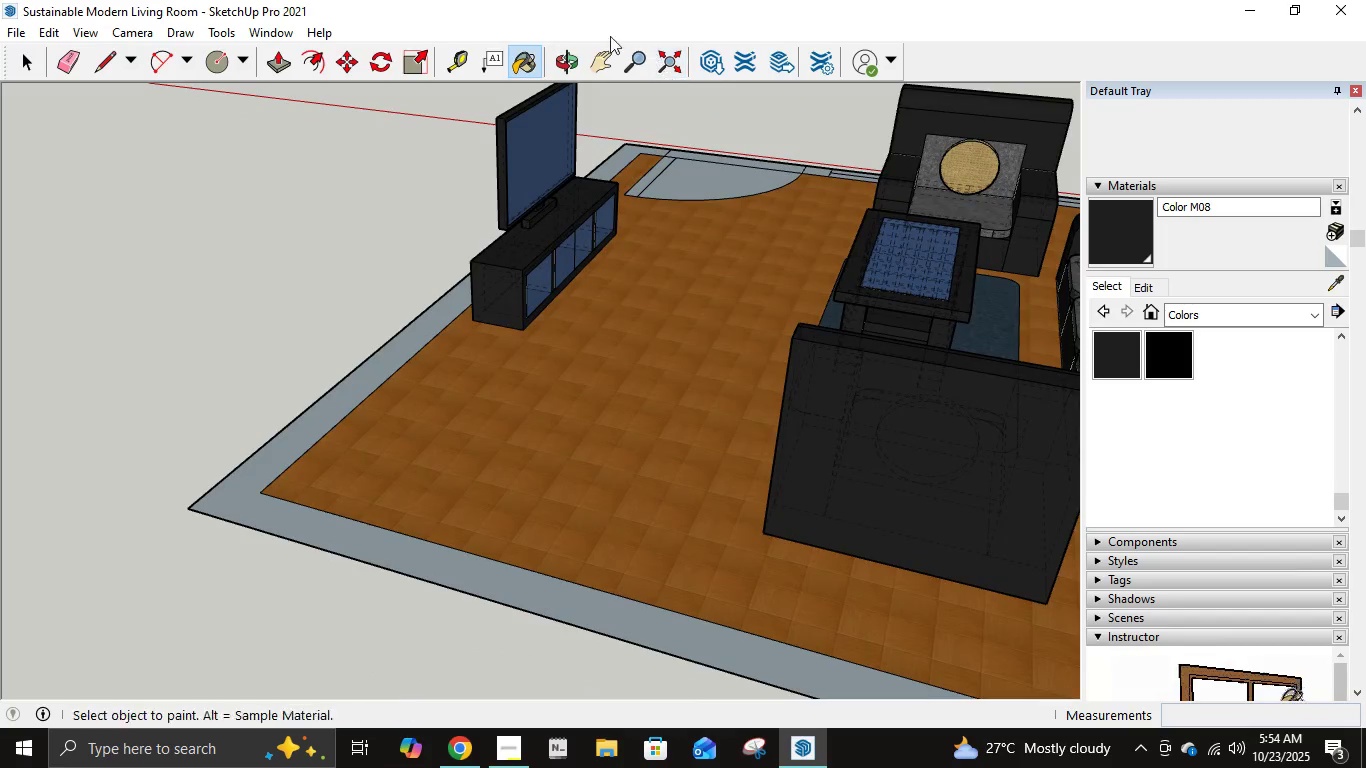 
left_click([599, 61])
 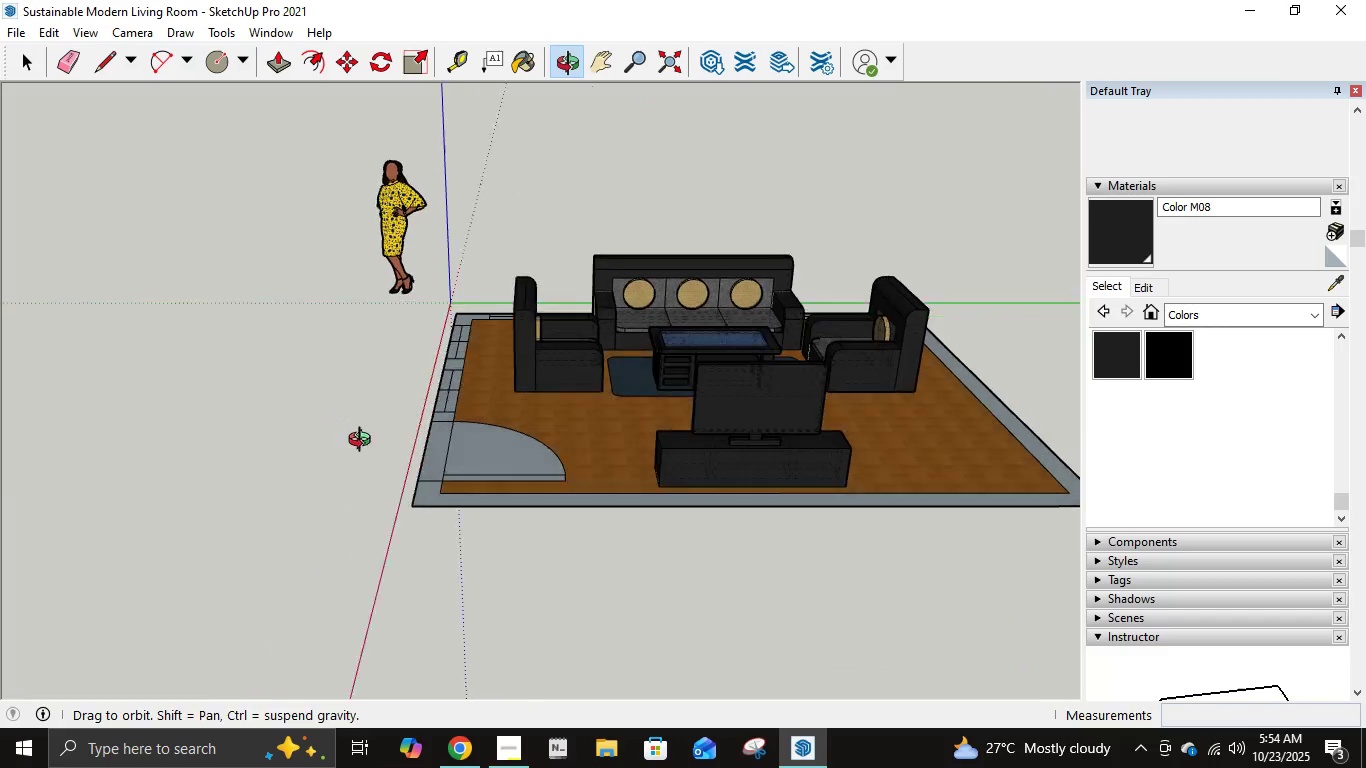 
wait(5.22)
 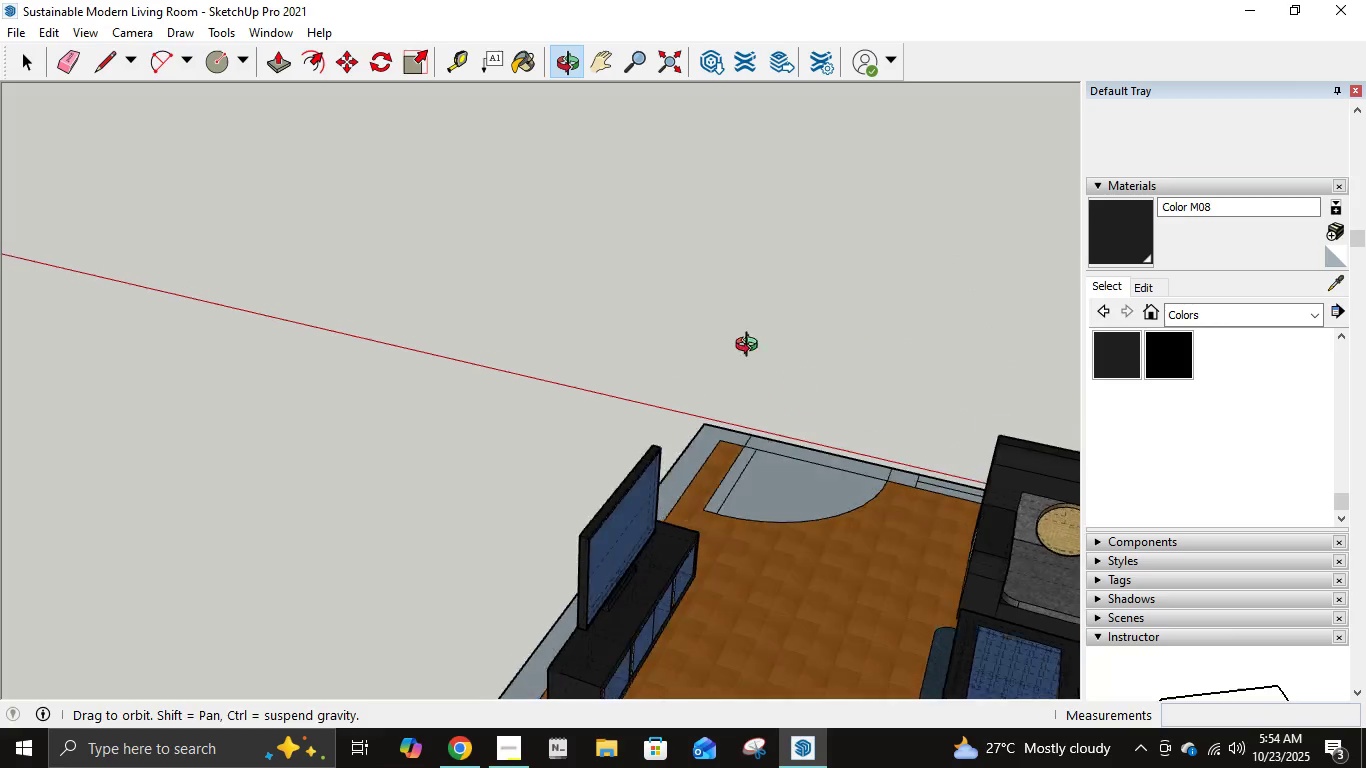 
scroll: coordinate [673, 393], scroll_direction: up, amount: 6.0
 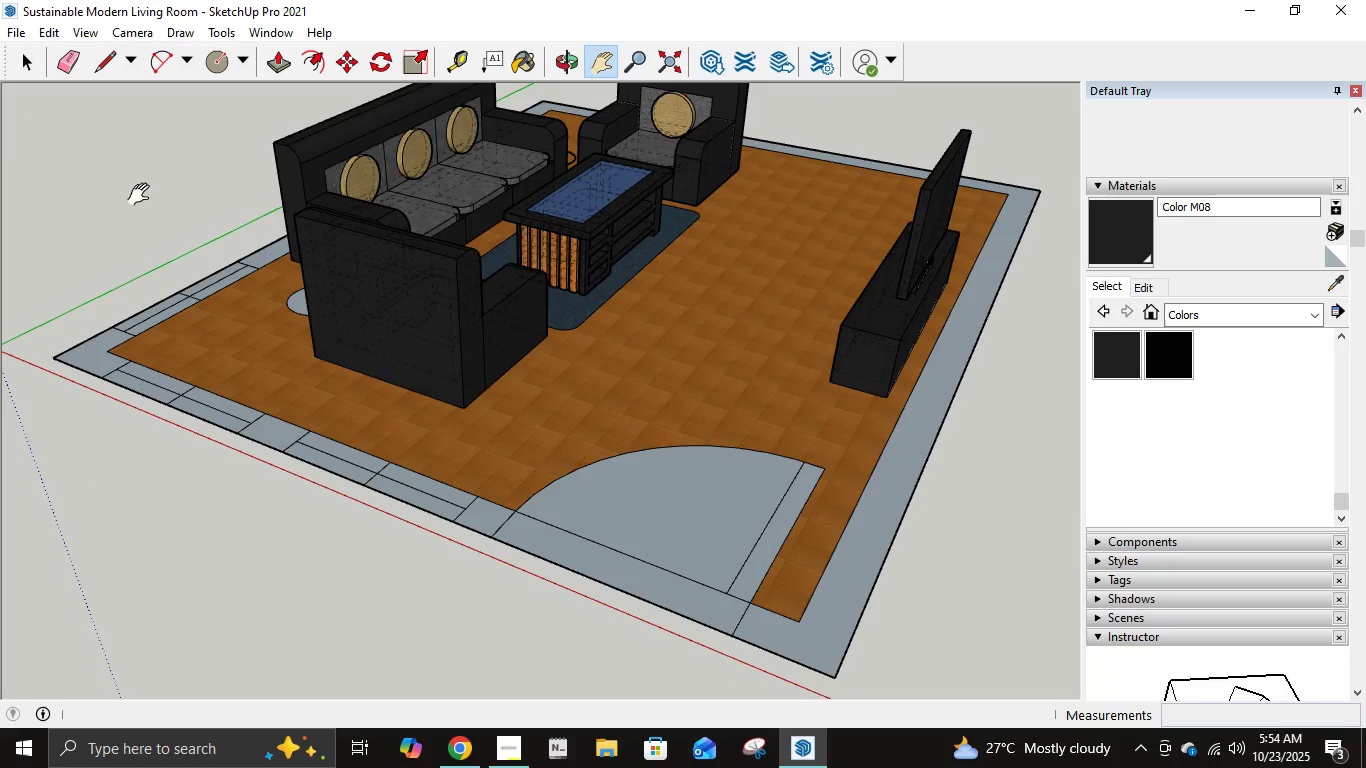 
wait(5.3)
 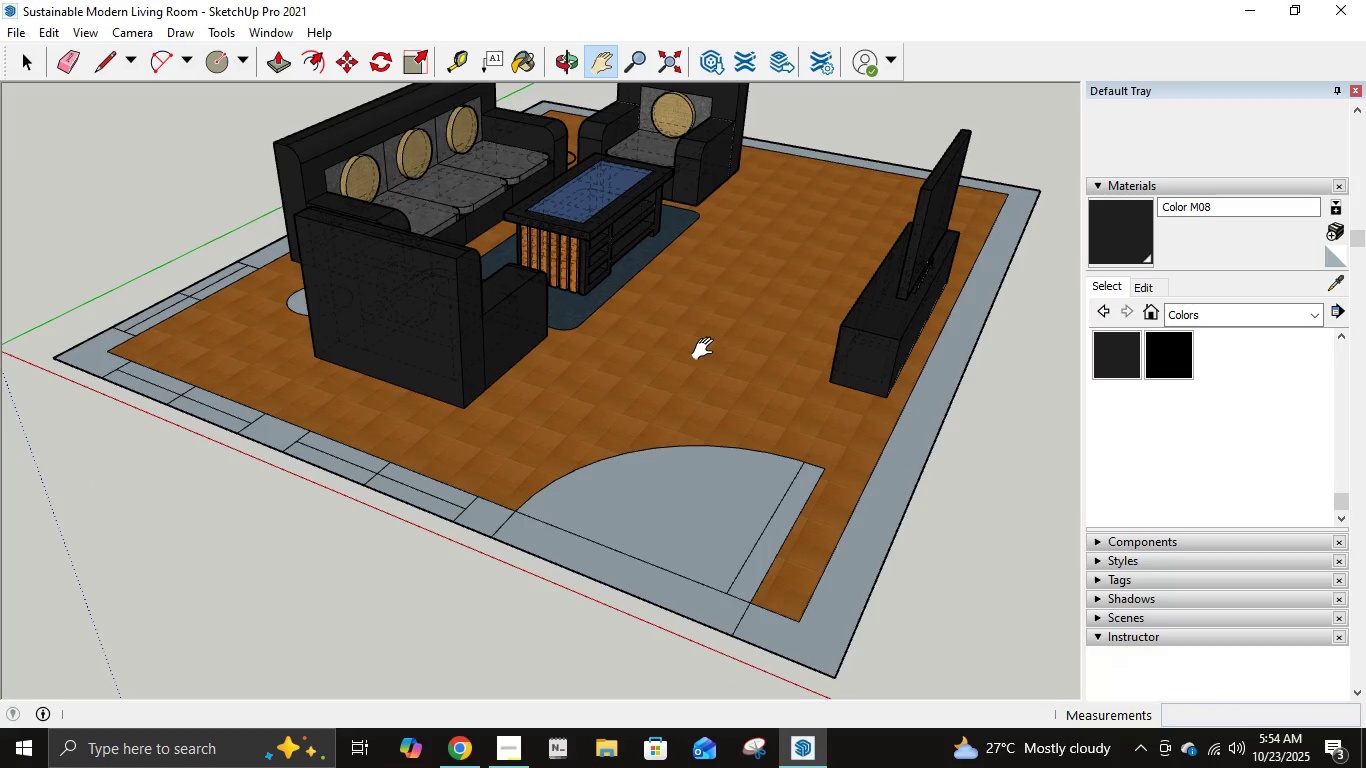 
left_click([518, 59])
 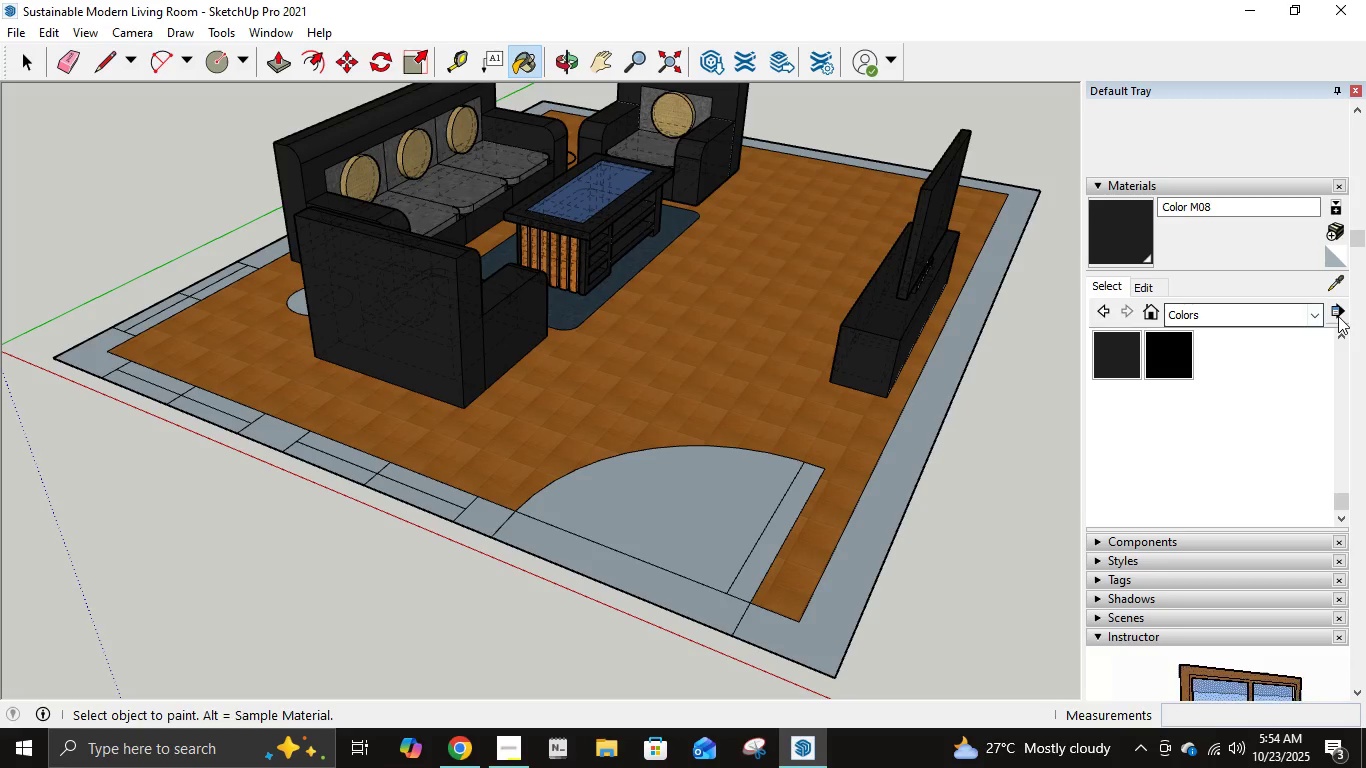 
left_click([1316, 316])
 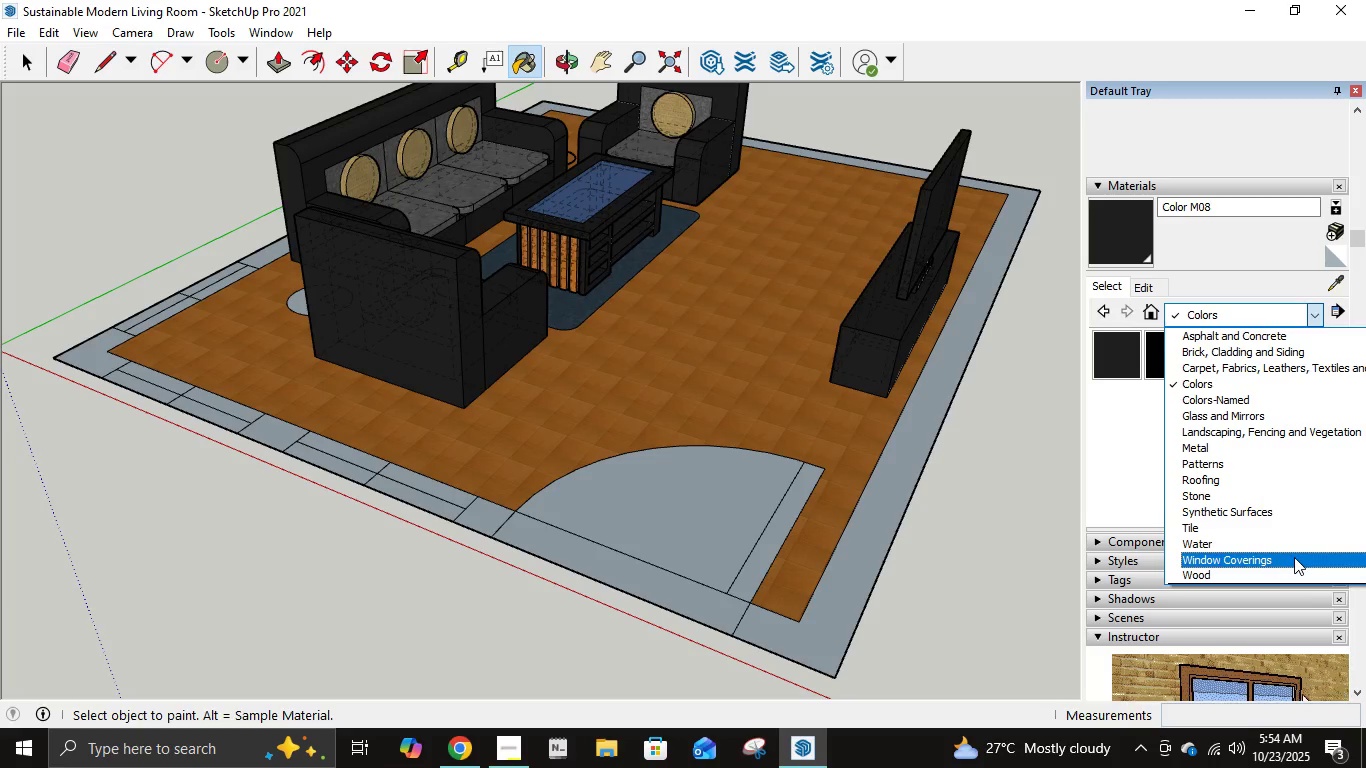 
left_click([1287, 521])
 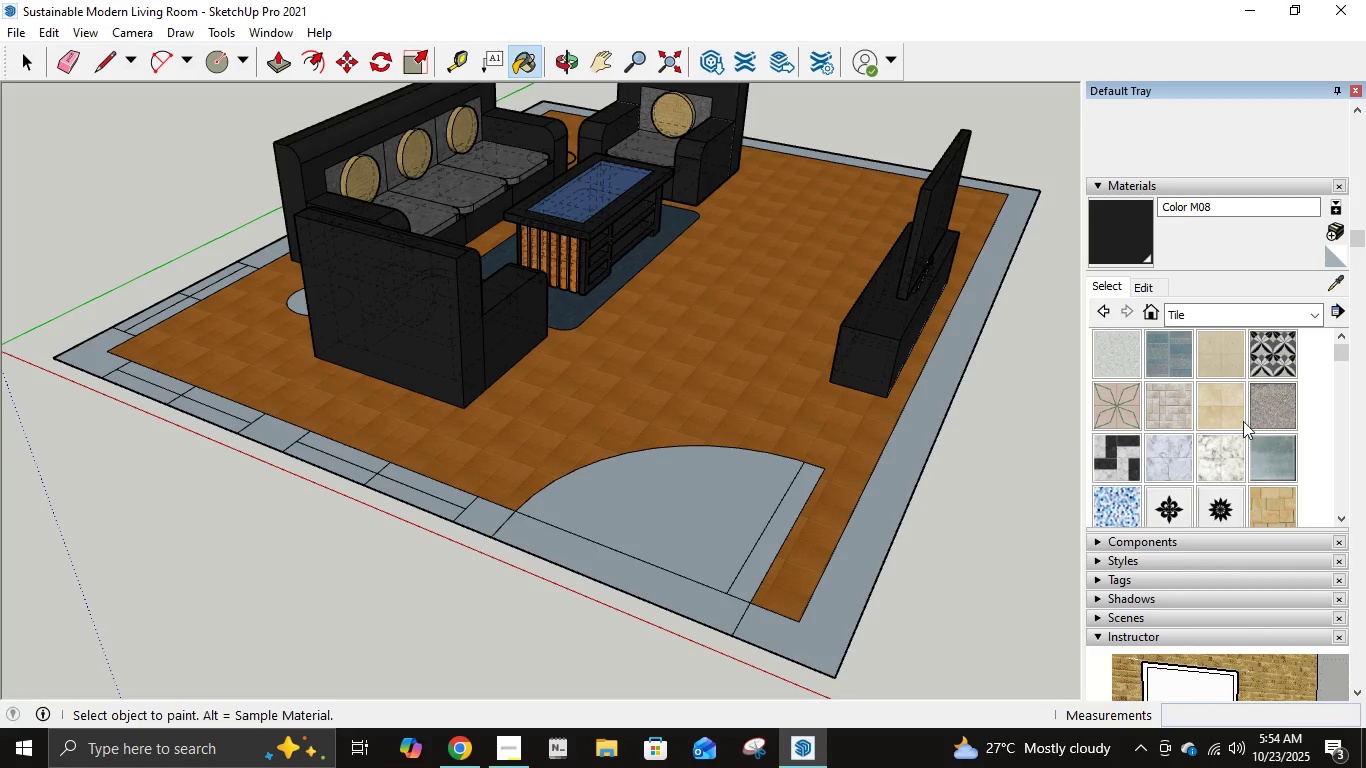 
left_click([1243, 416])
 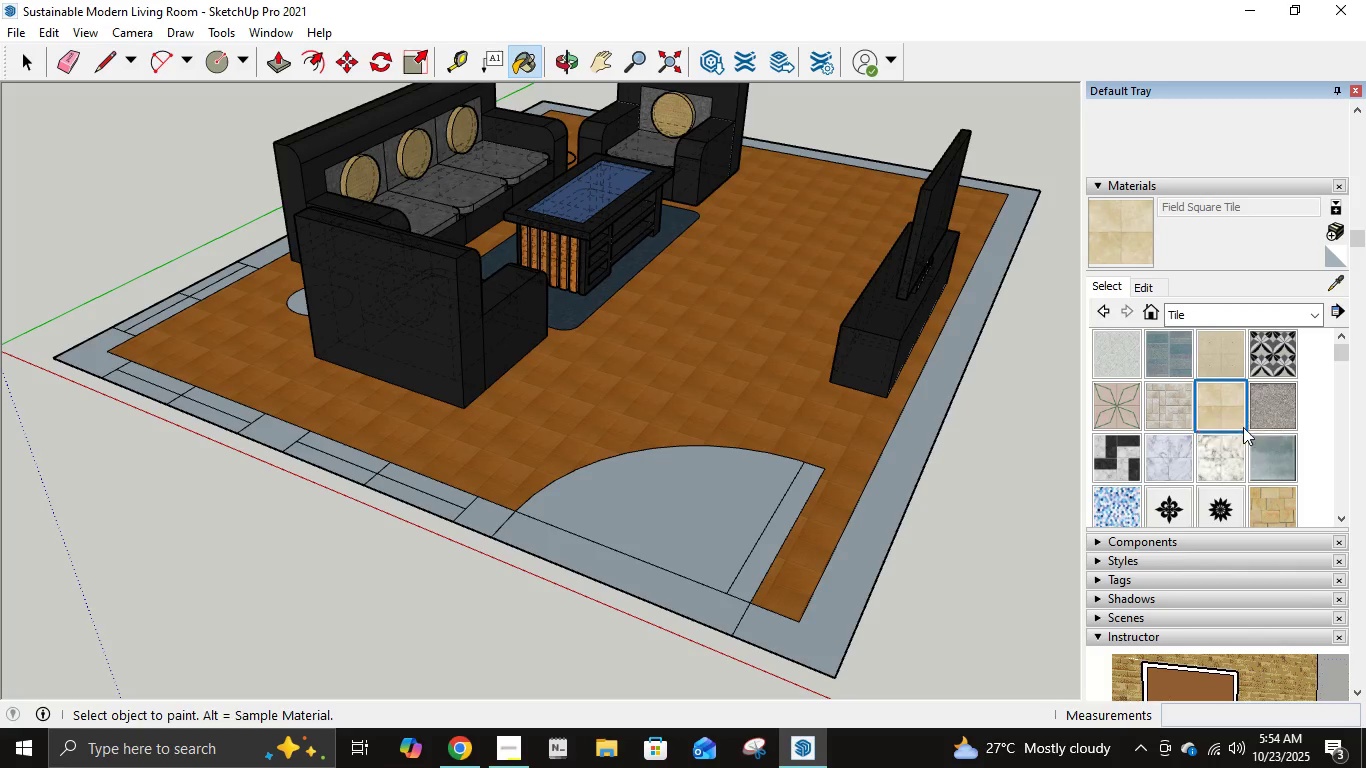 
scroll: coordinate [1245, 440], scroll_direction: down, amount: 8.0
 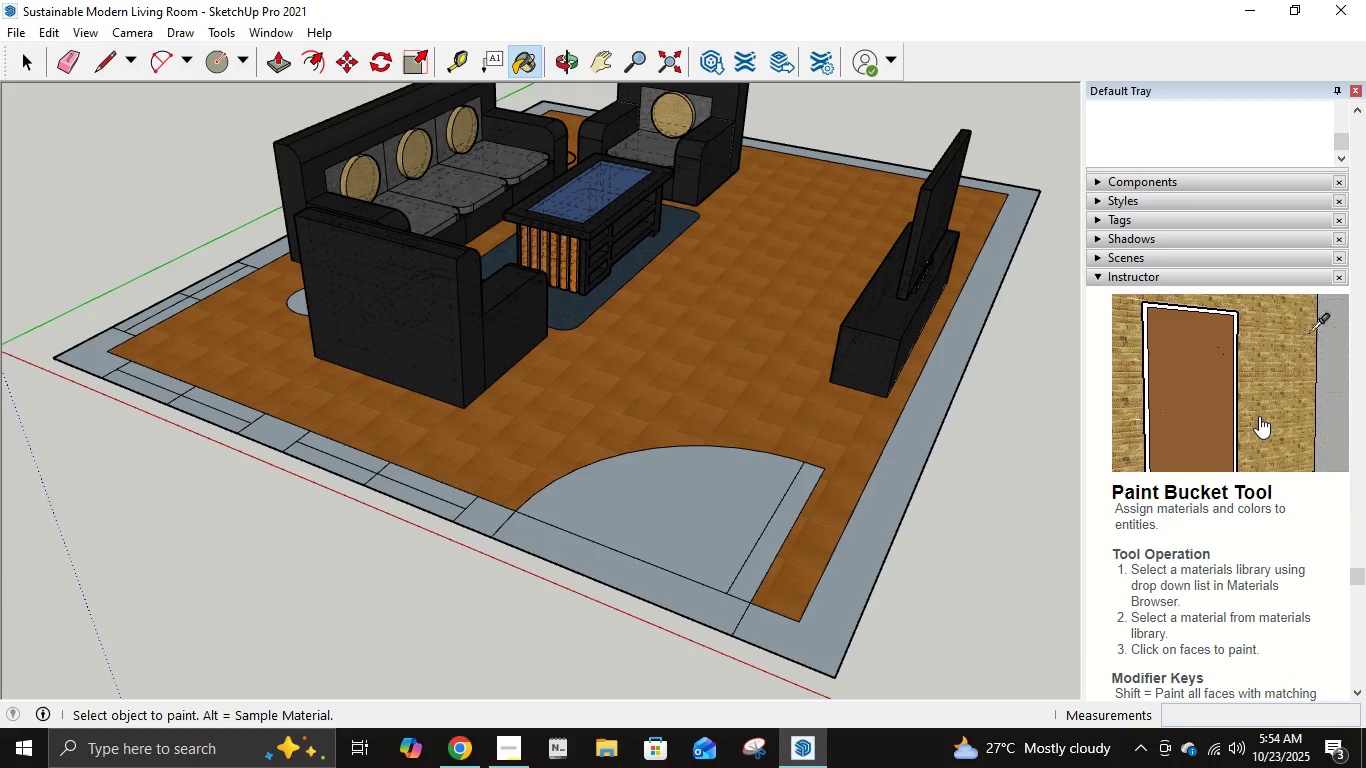 
scroll: coordinate [1259, 413], scroll_direction: up, amount: 6.0
 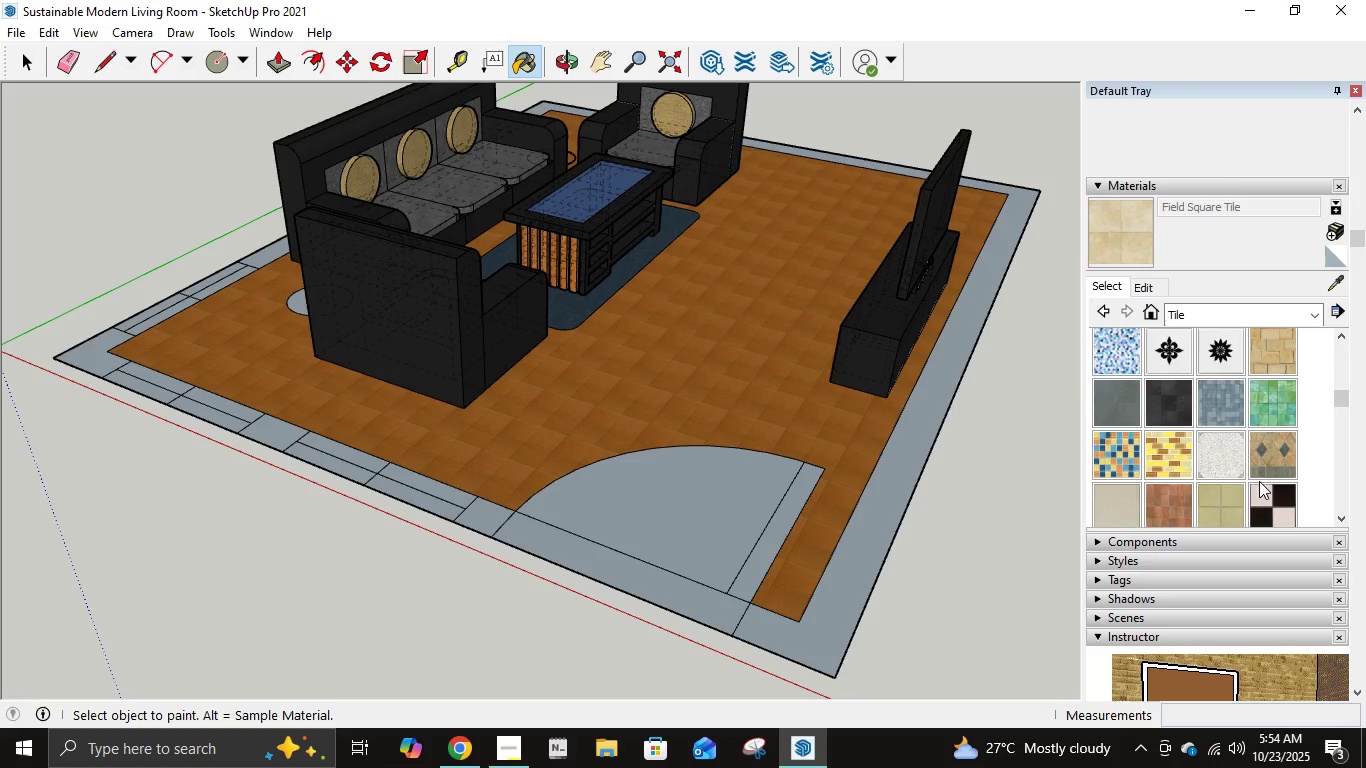 
scroll: coordinate [1259, 478], scroll_direction: down, amount: 2.0
 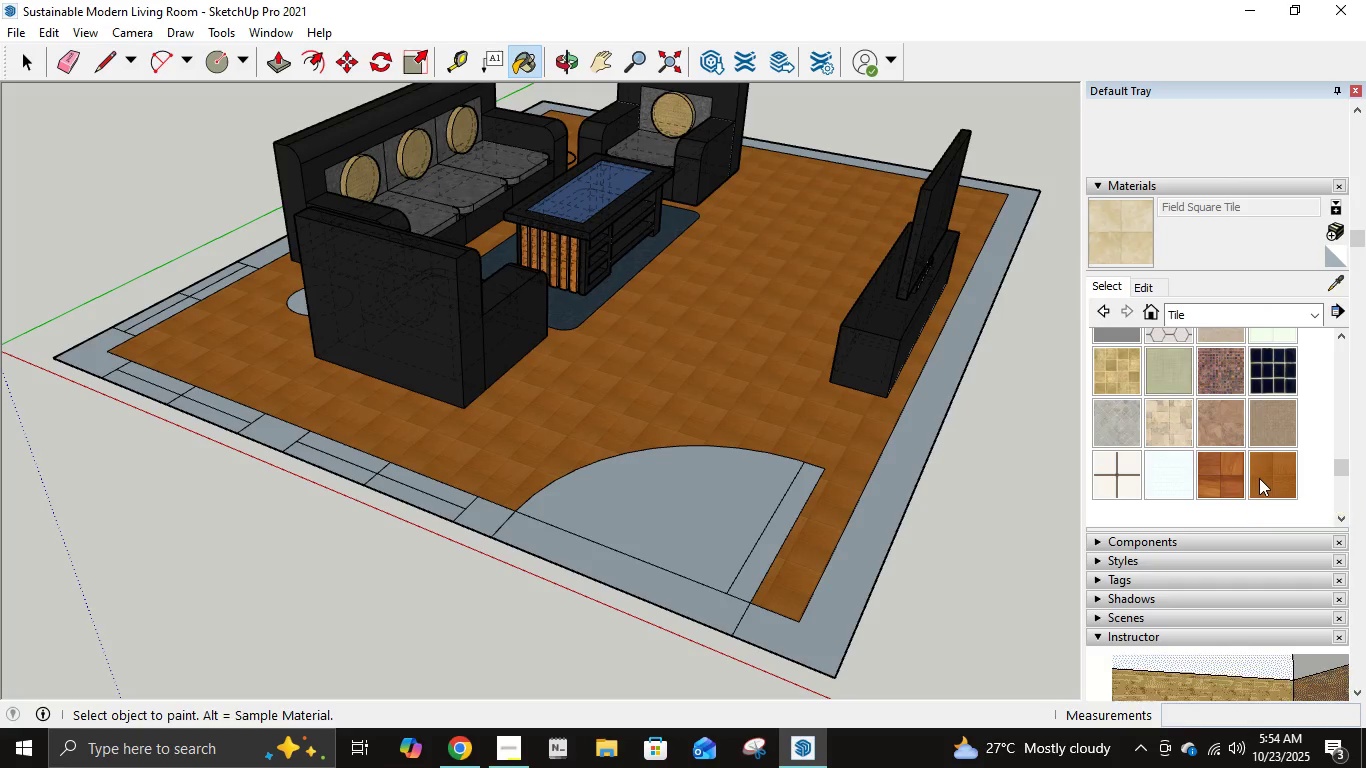 
left_click([1259, 478])
 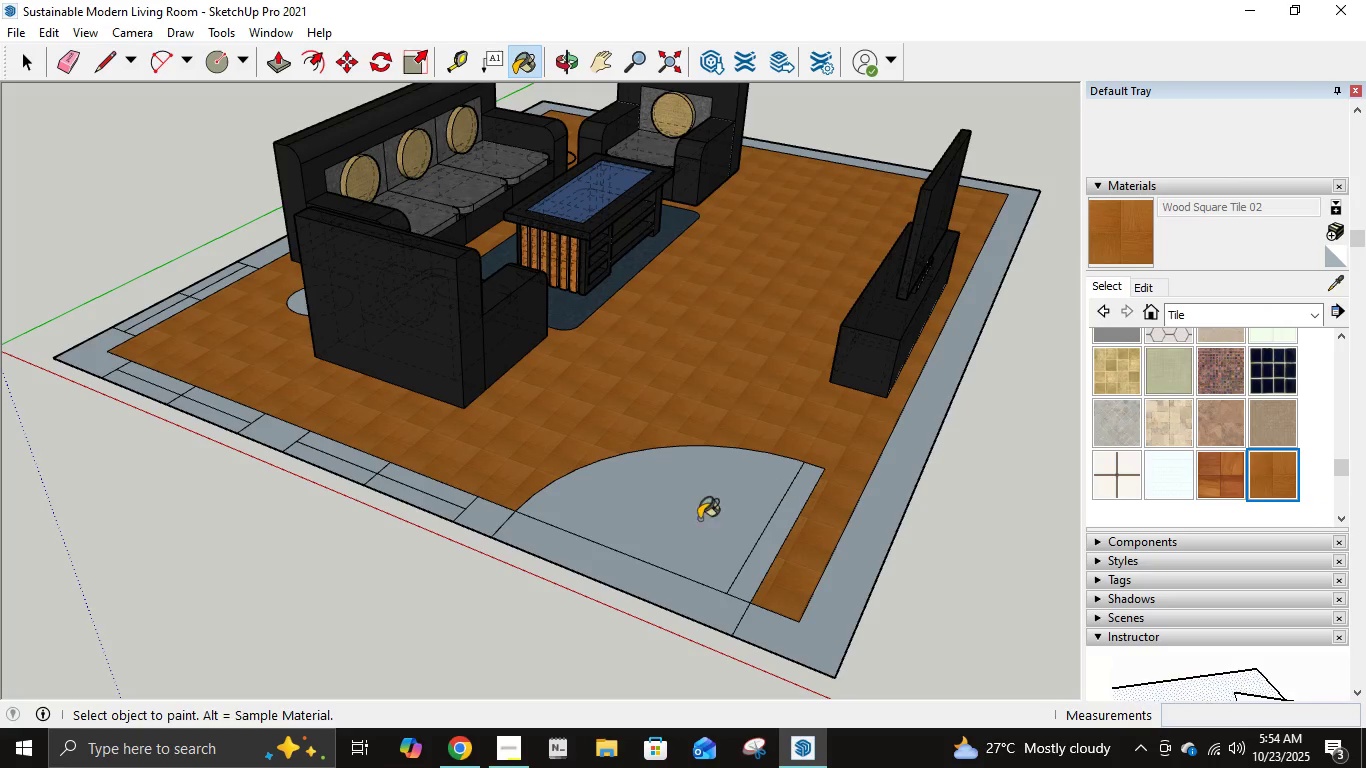 
left_click([660, 521])
 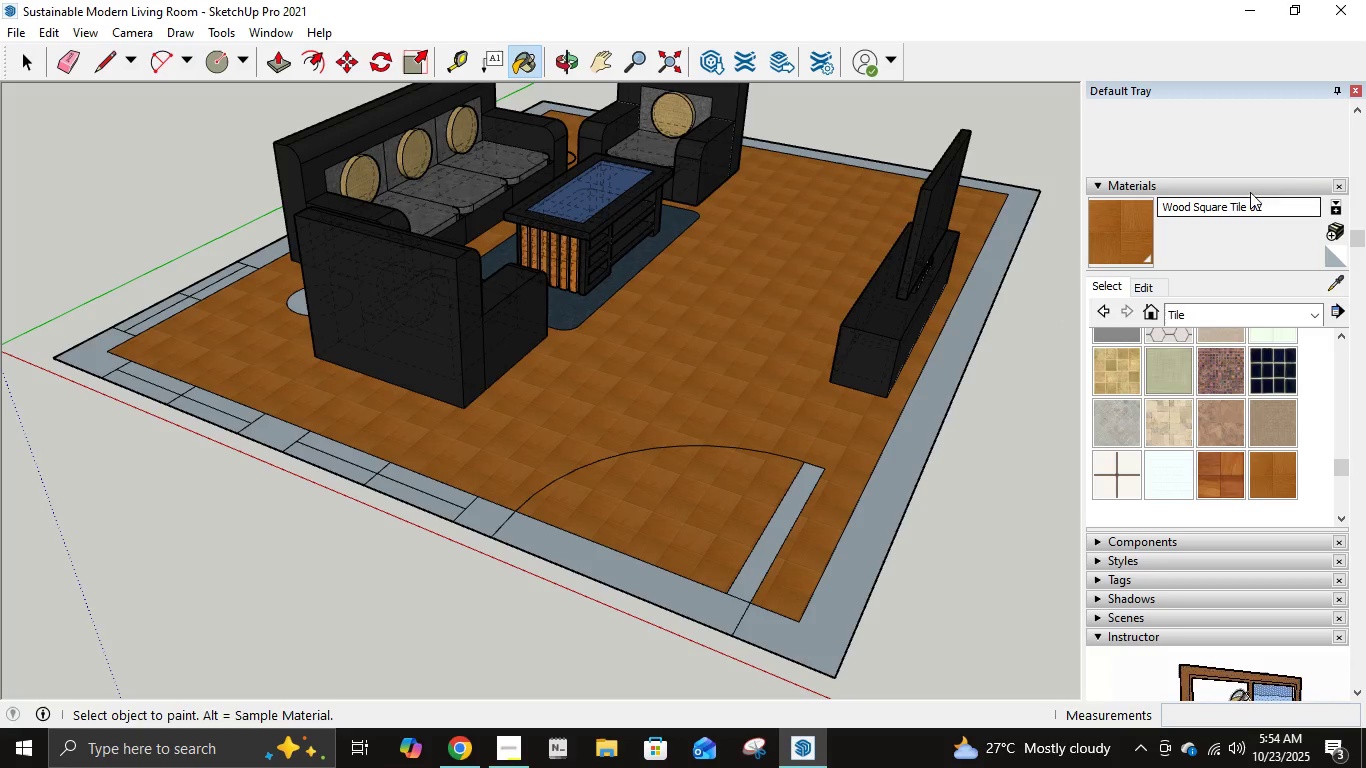 
mouse_move([1337, 123])
 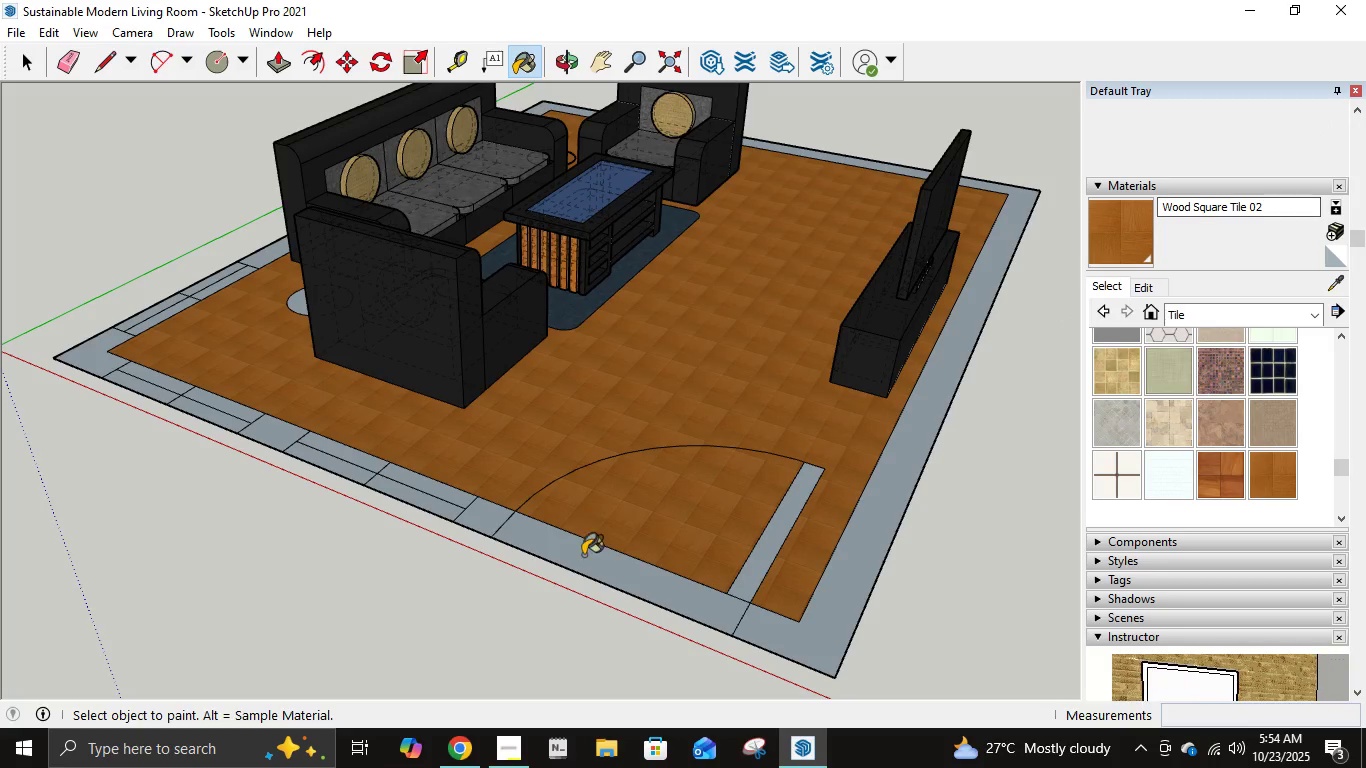 
left_click([583, 555])
 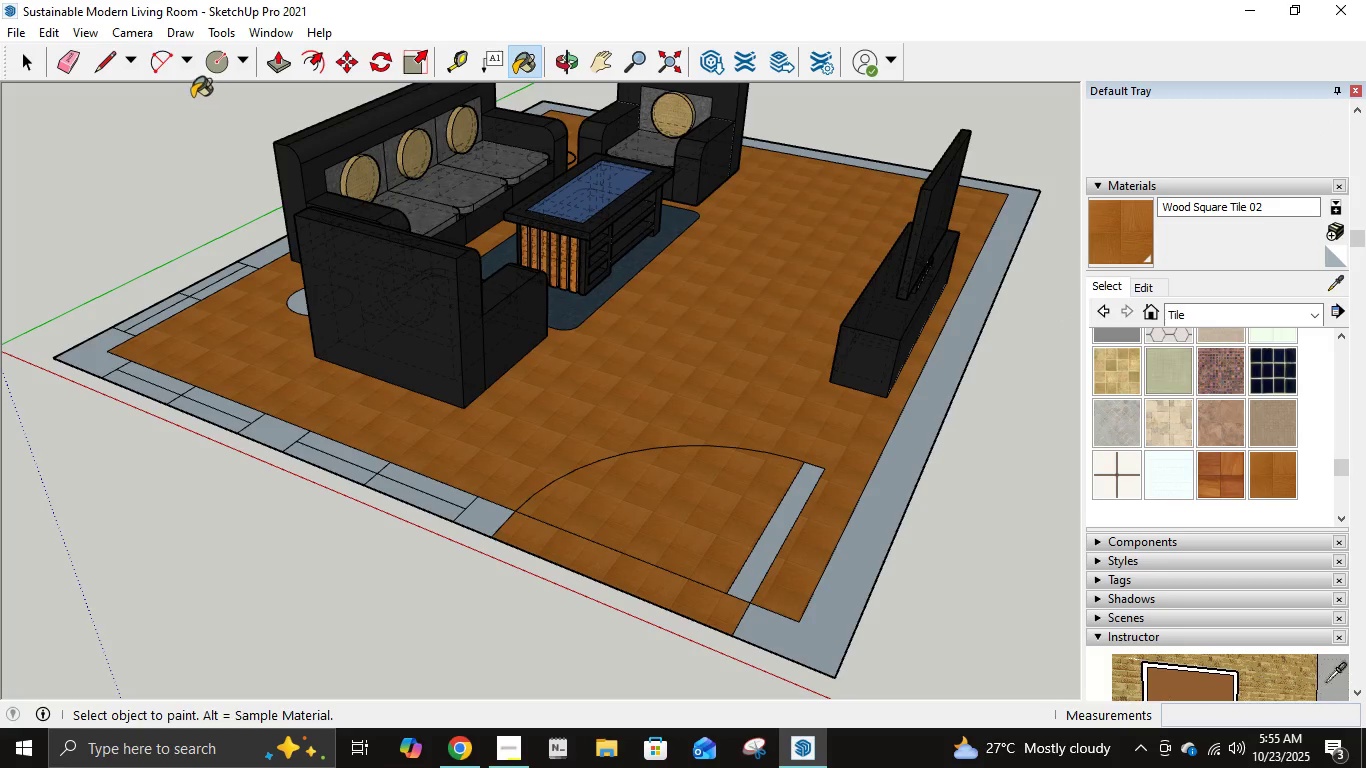 
left_click([111, 67])
 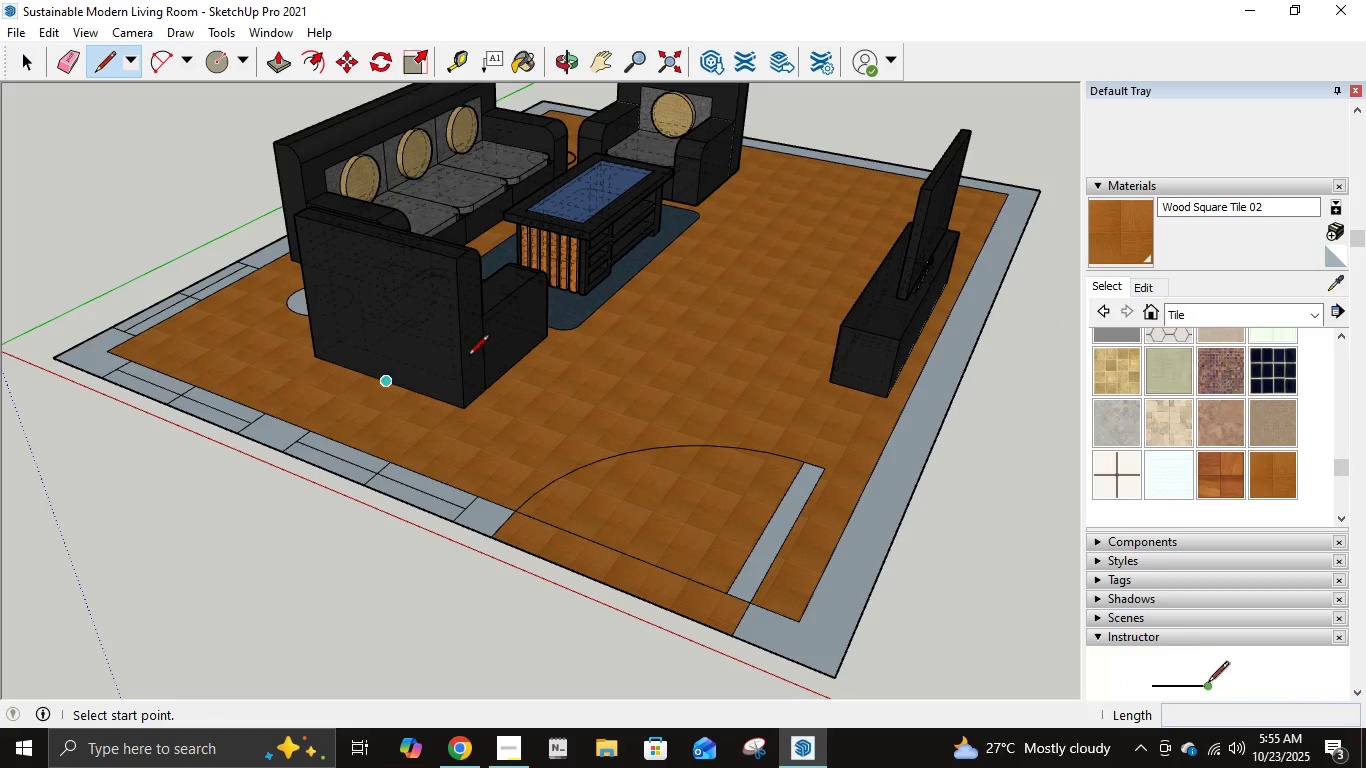 
scroll: coordinate [778, 251], scroll_direction: down, amount: 3.0
 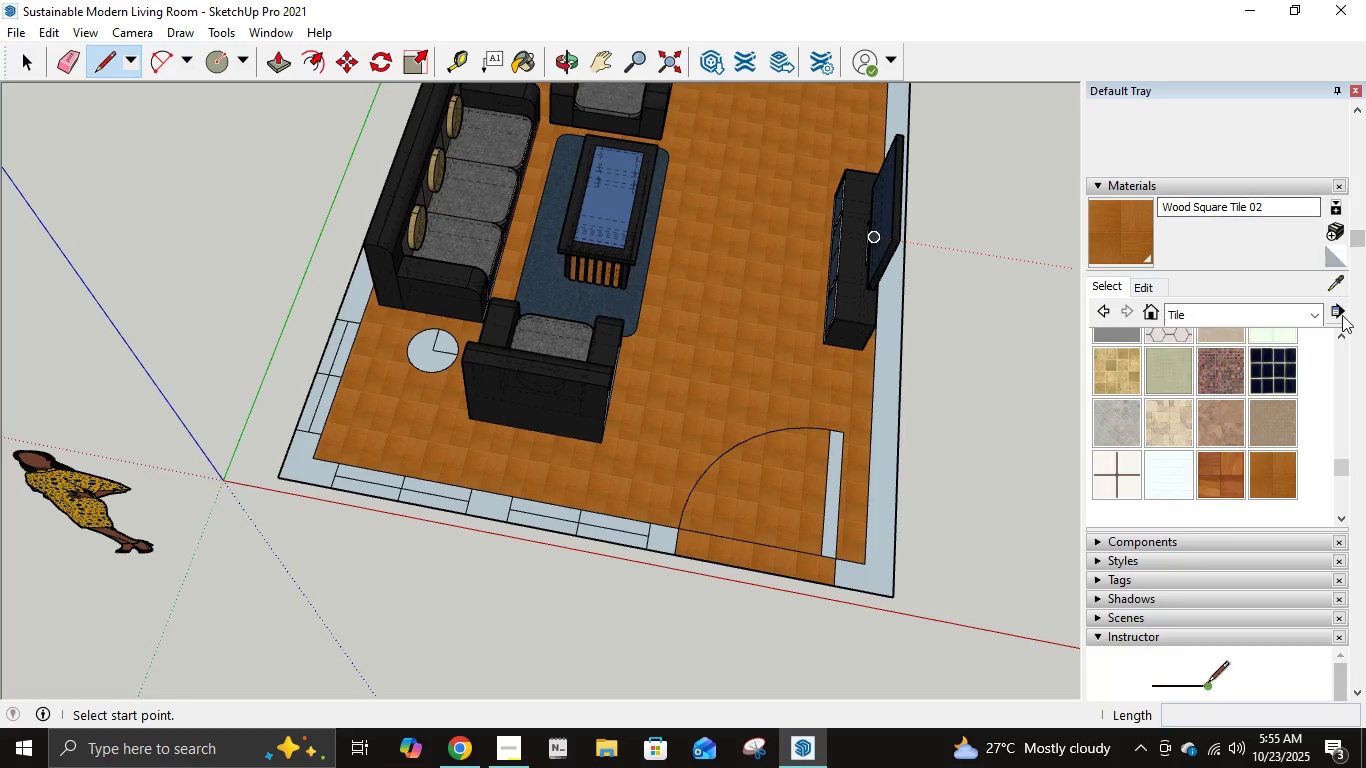 
left_click([1323, 319])
 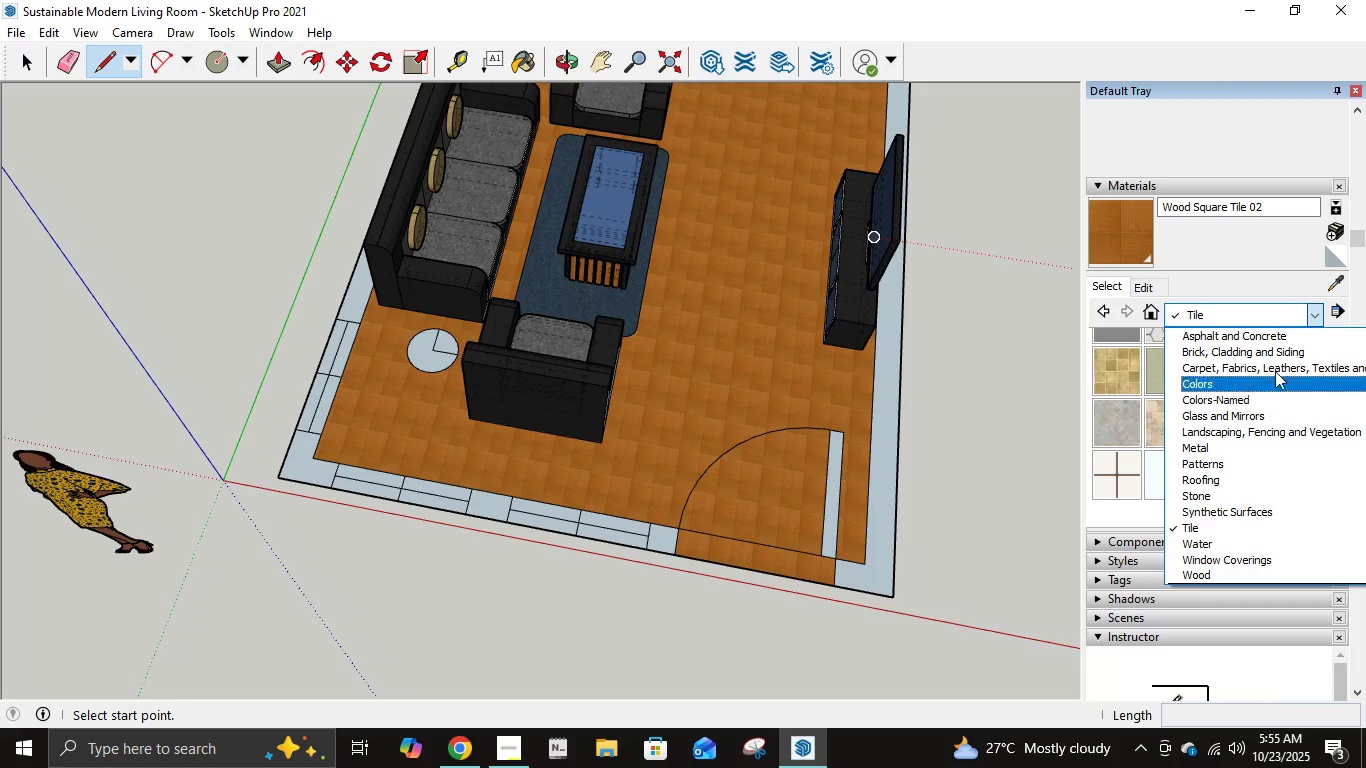 
wait(5.48)
 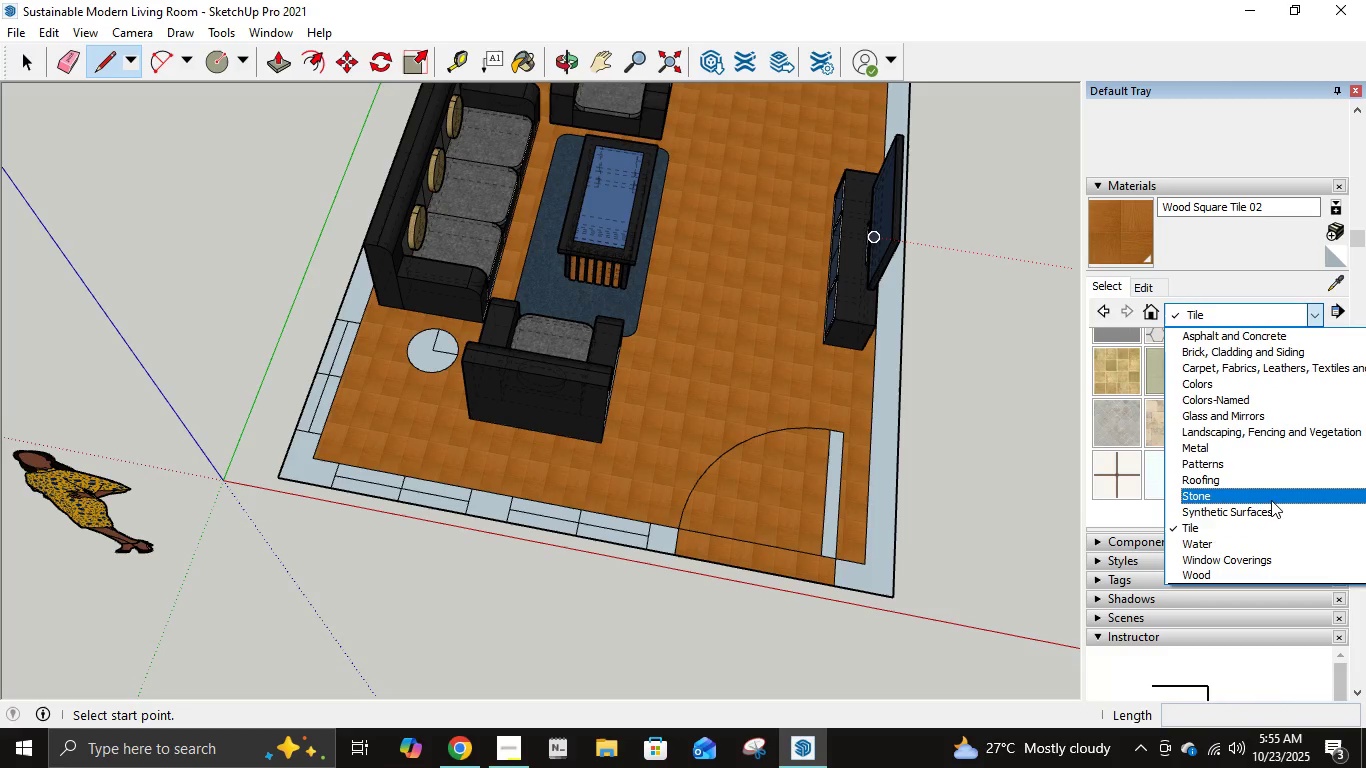 
left_click([1312, 317])
 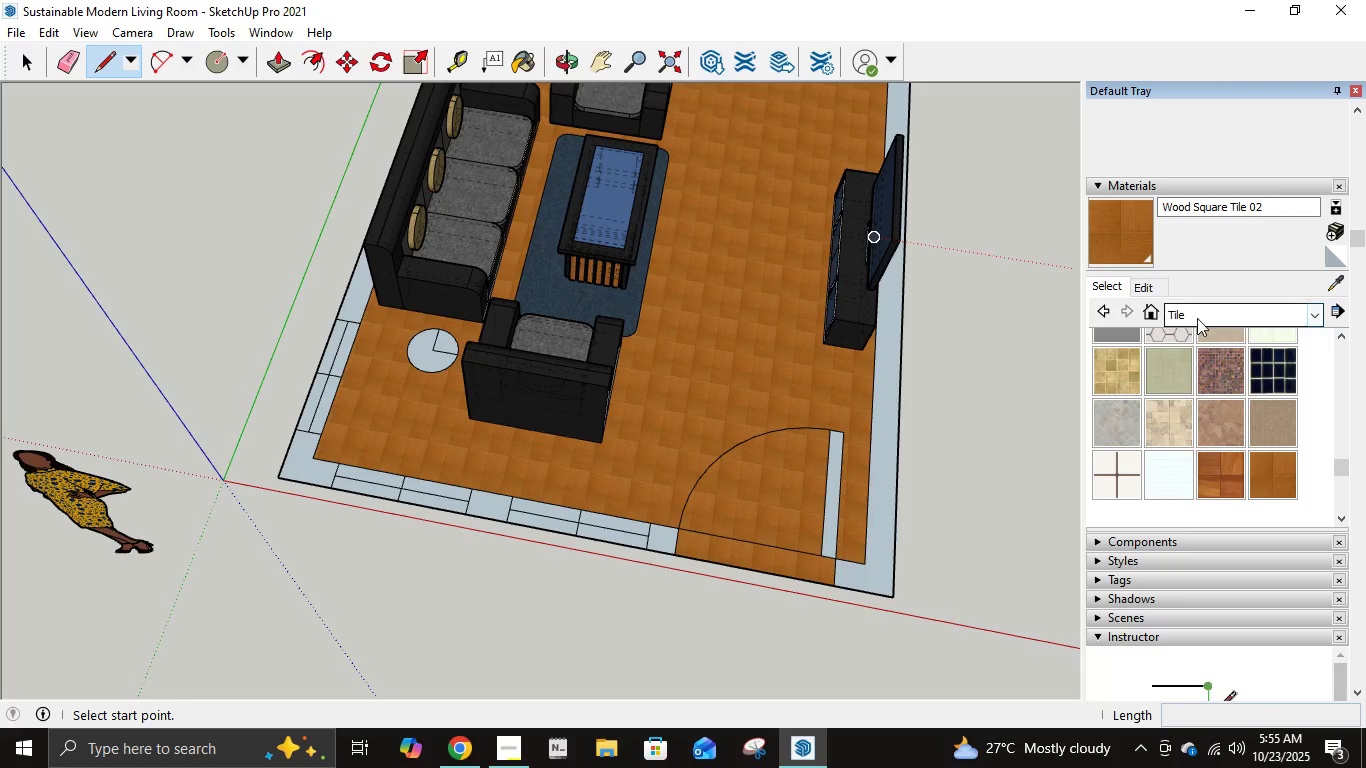 
left_click([1197, 318])
 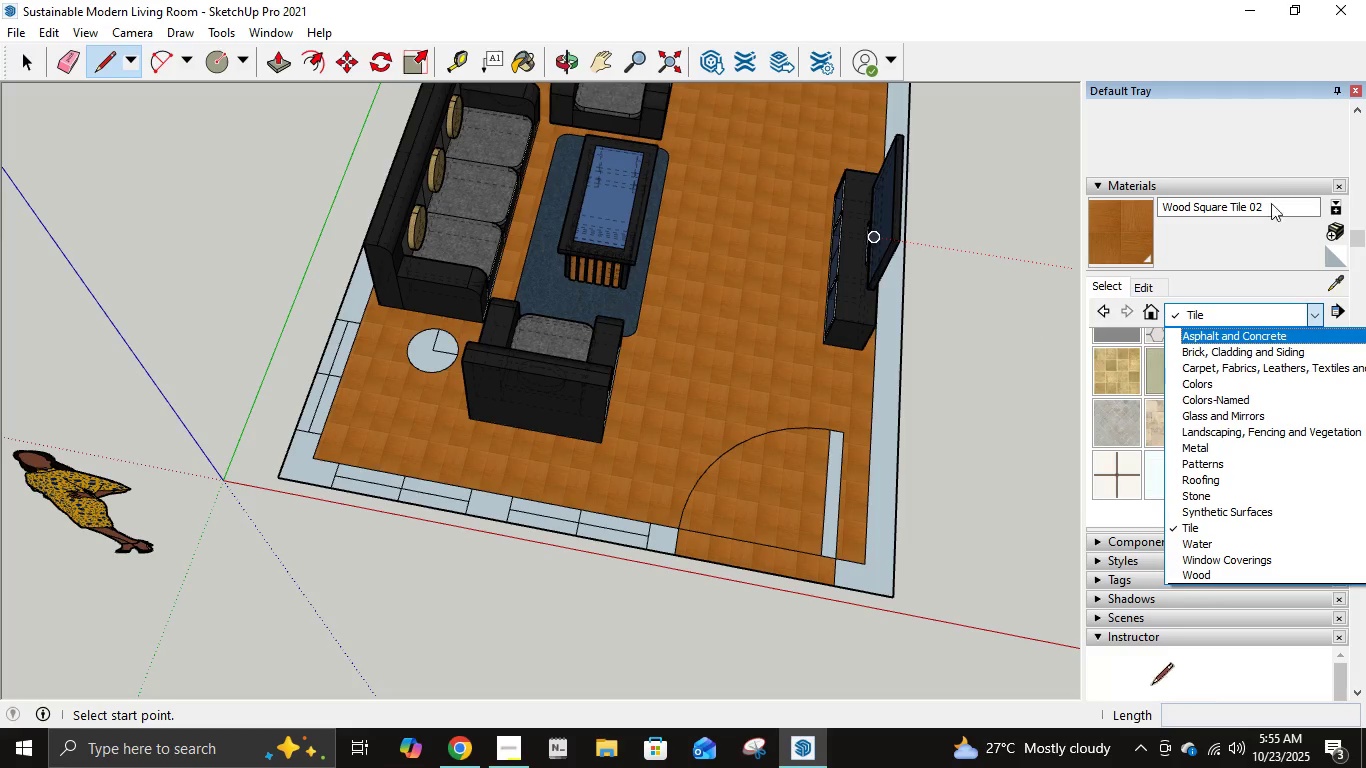 
wait(6.61)
 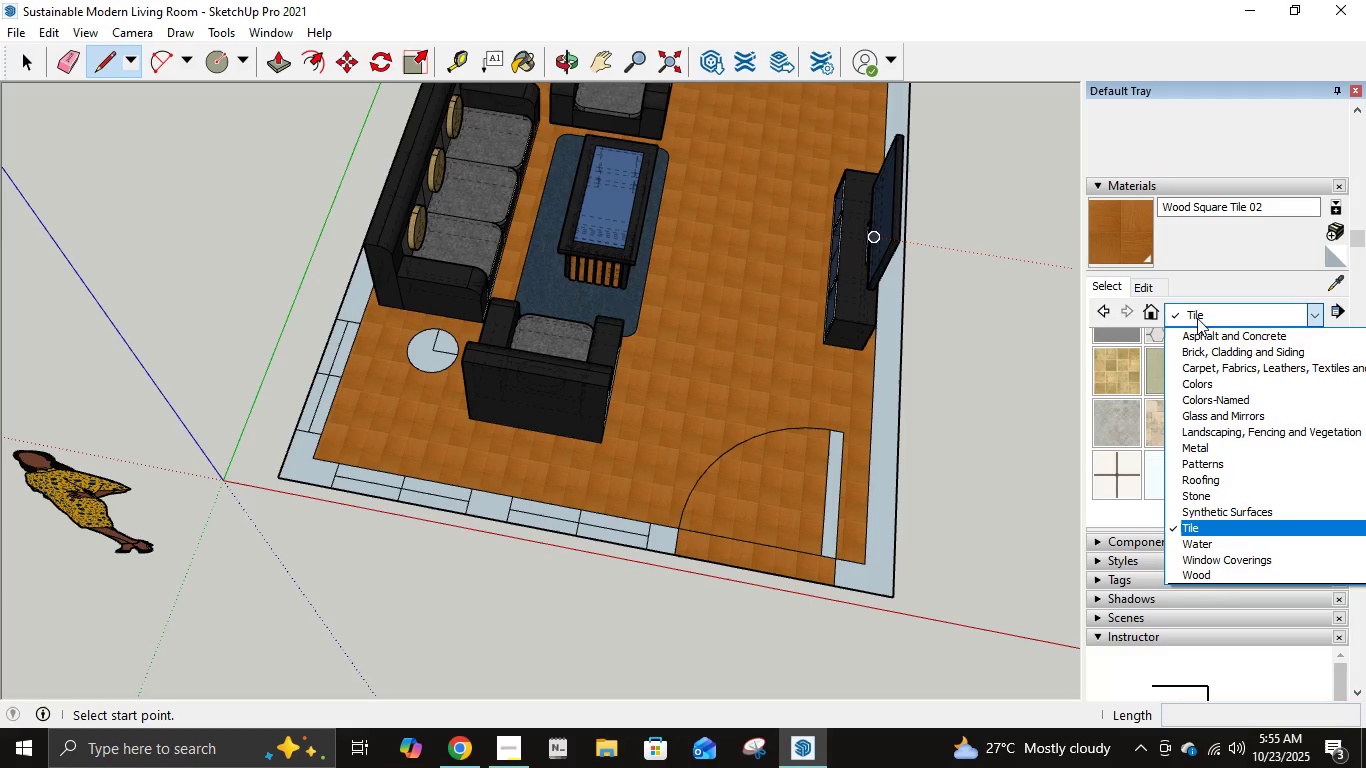 
left_click([1132, 559])
 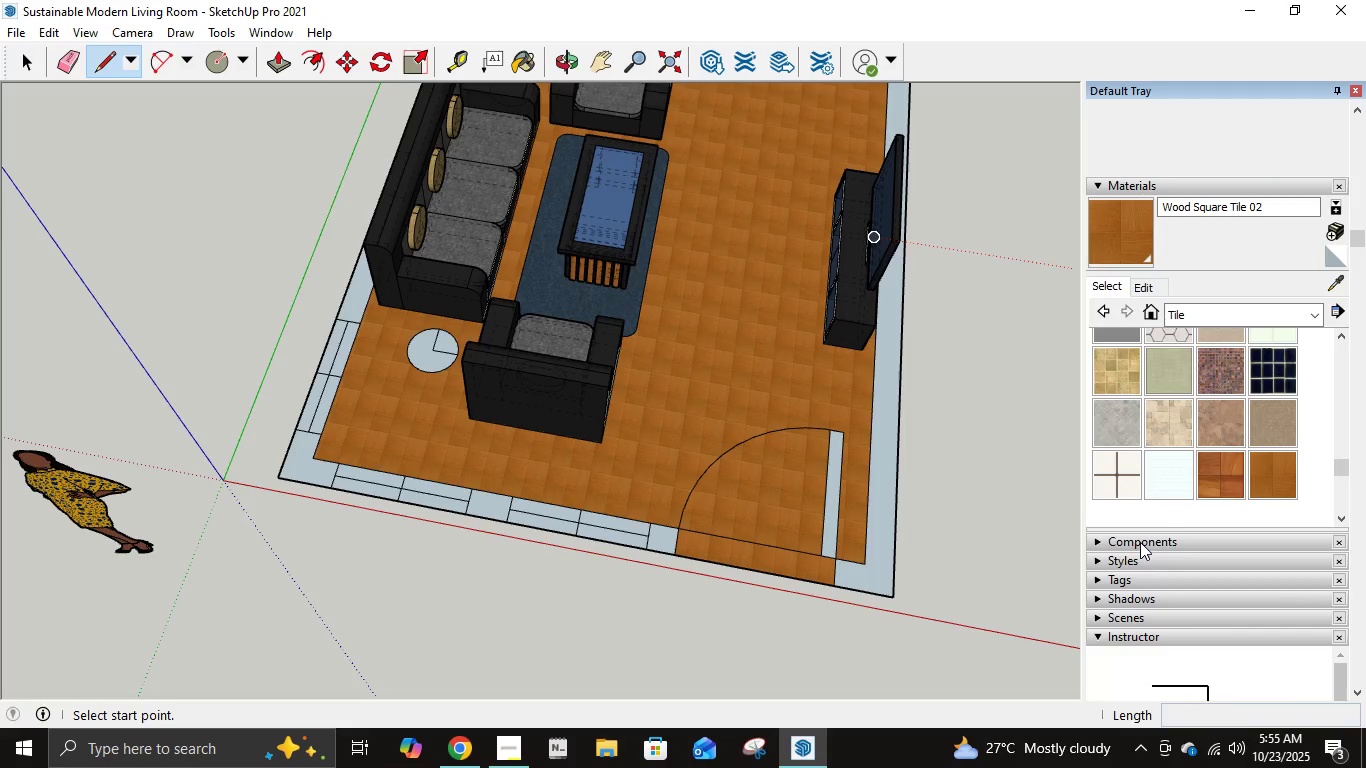 
left_click([1140, 542])
 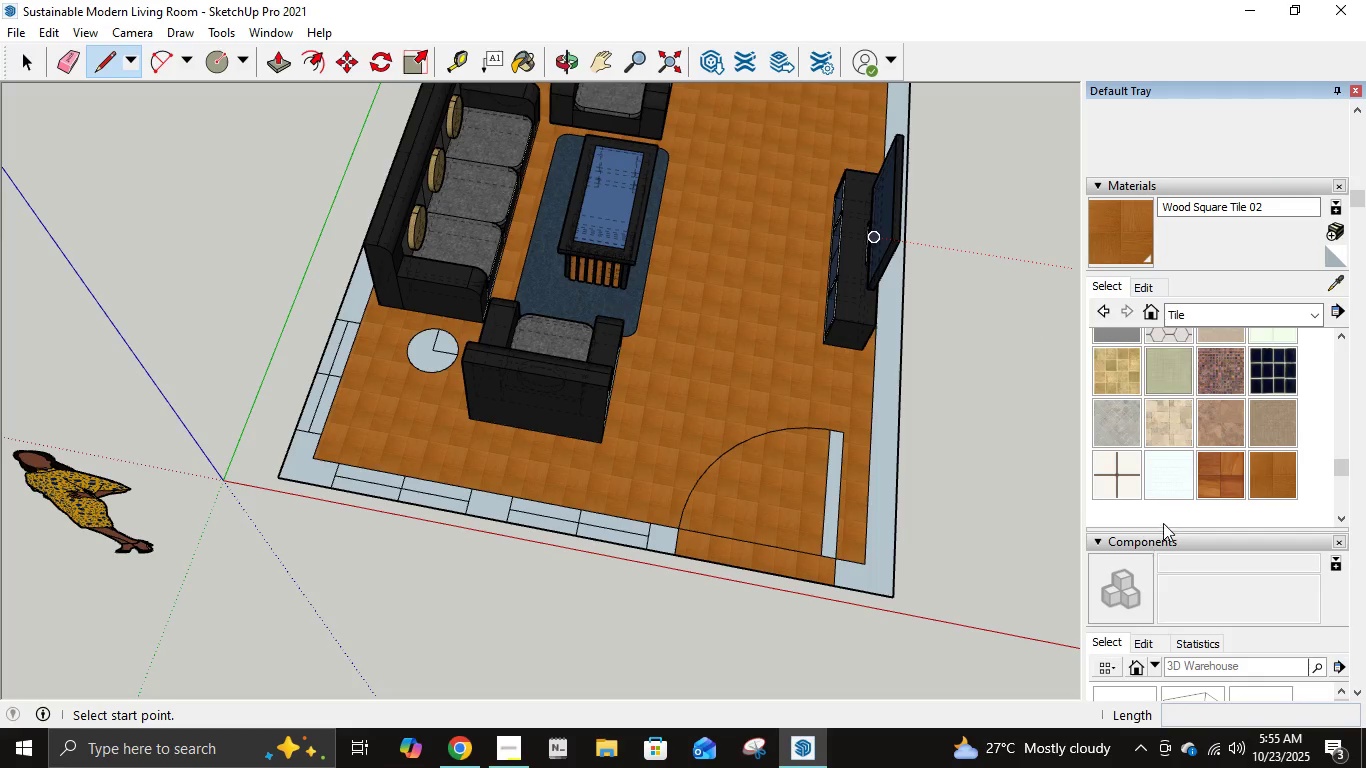 
scroll: coordinate [1299, 628], scroll_direction: down, amount: 13.0
 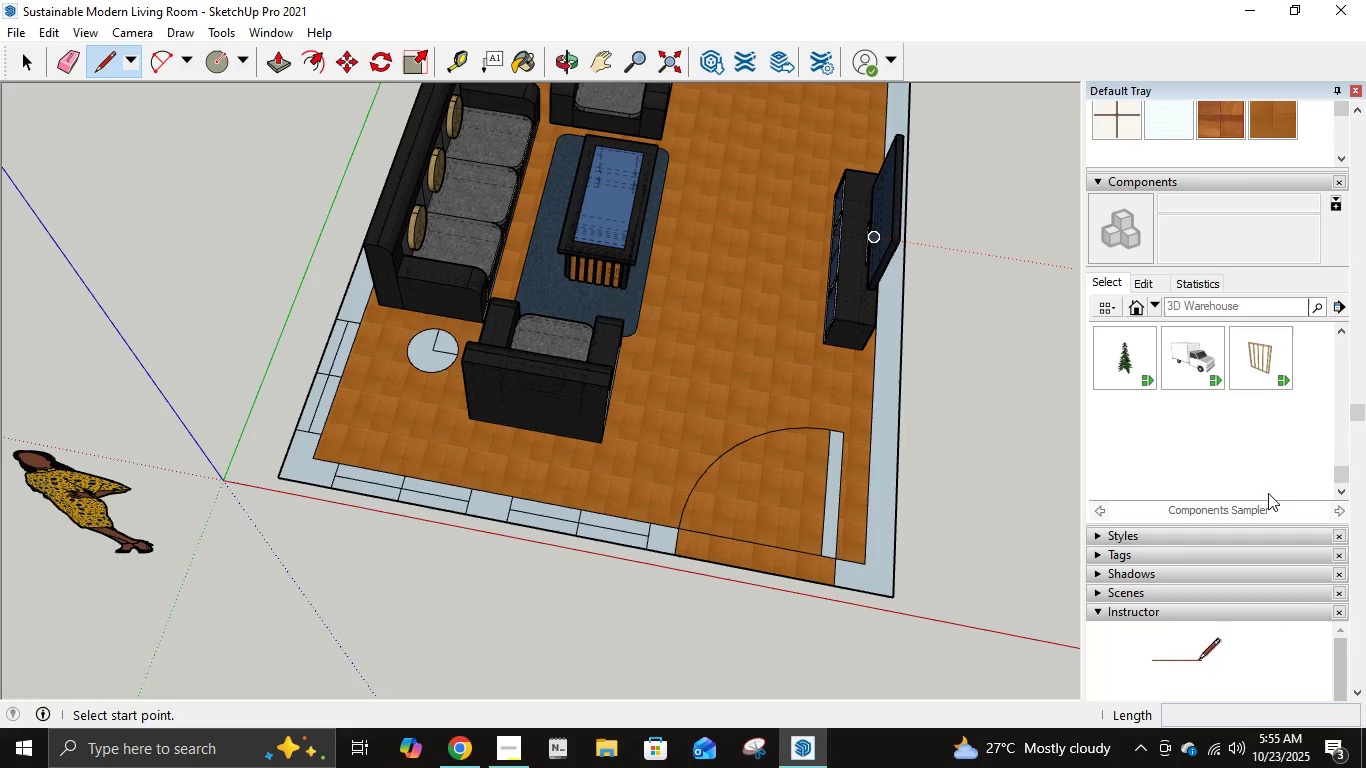 
scroll: coordinate [1295, 414], scroll_direction: up, amount: 8.0
 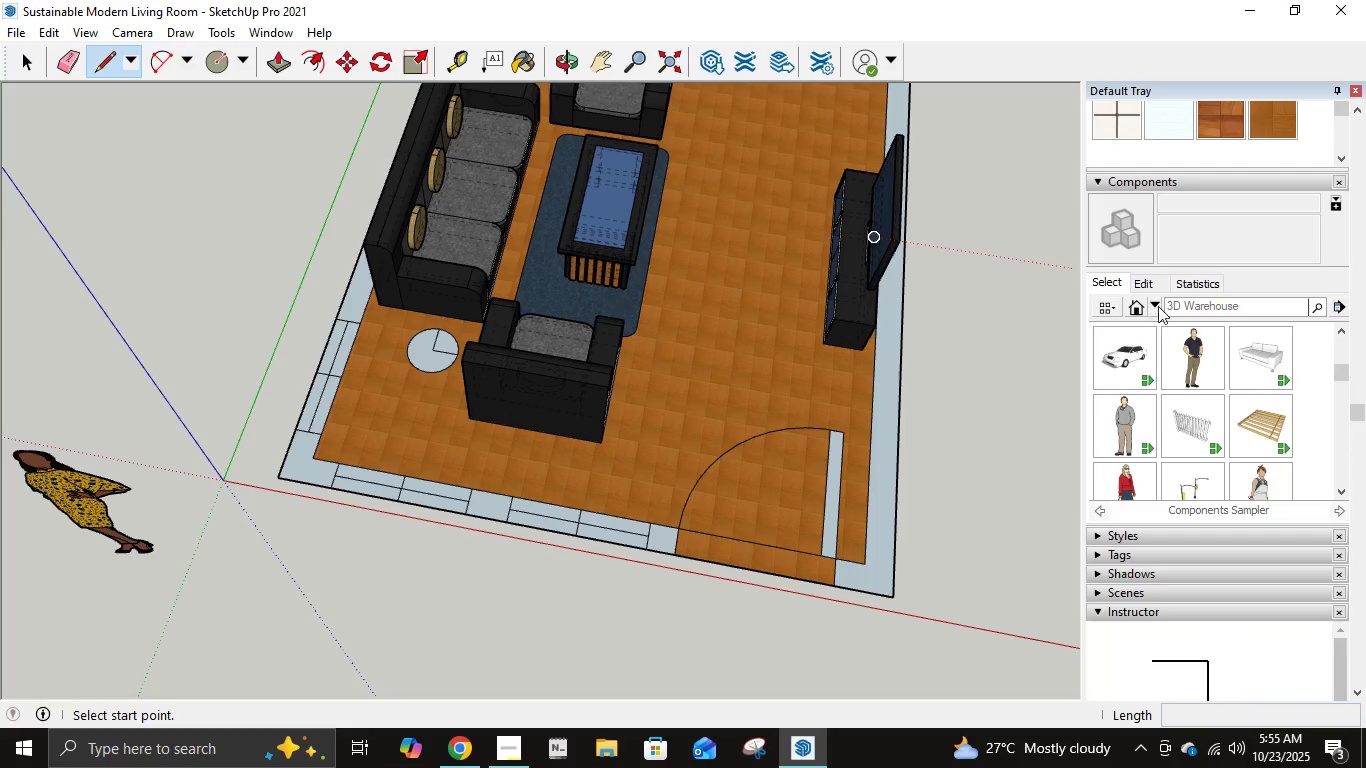 
left_click([1159, 306])
 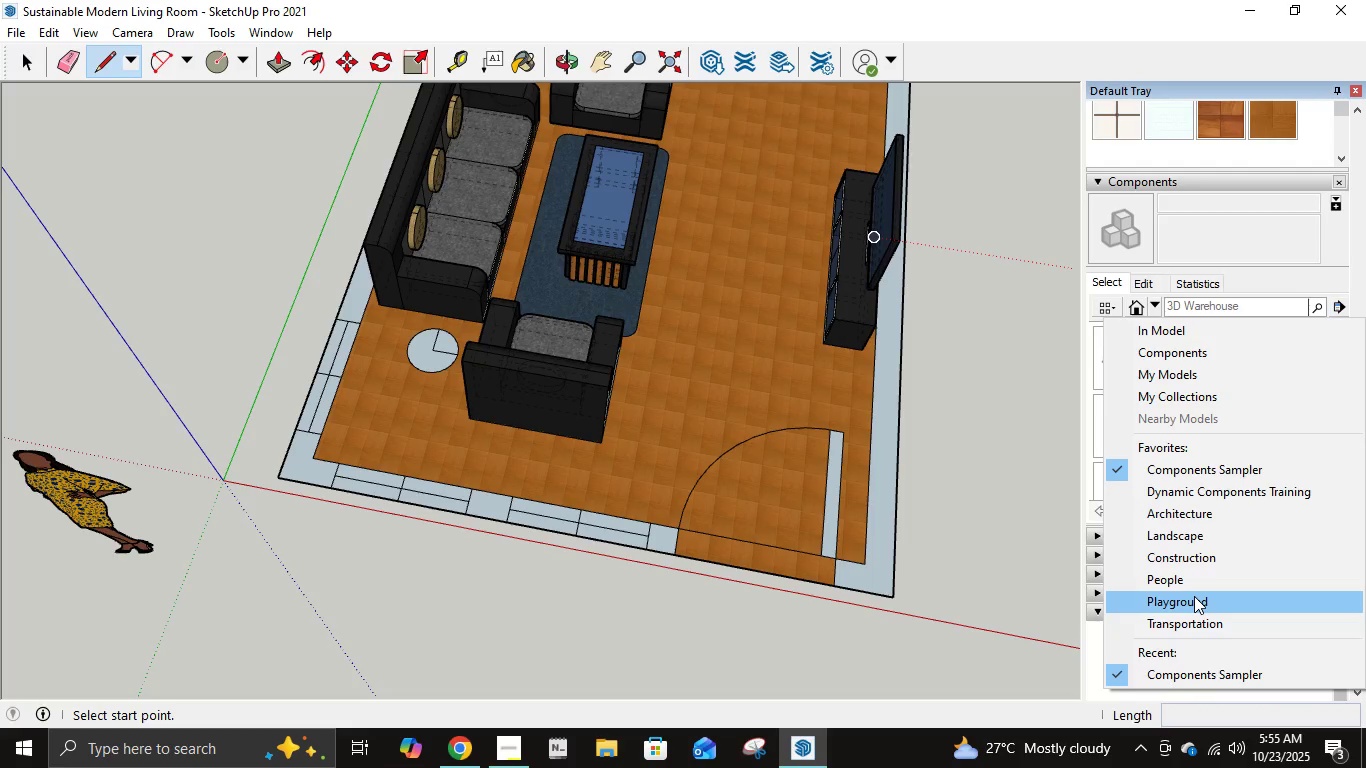 
scroll: coordinate [1192, 610], scroll_direction: down, amount: 1.0
 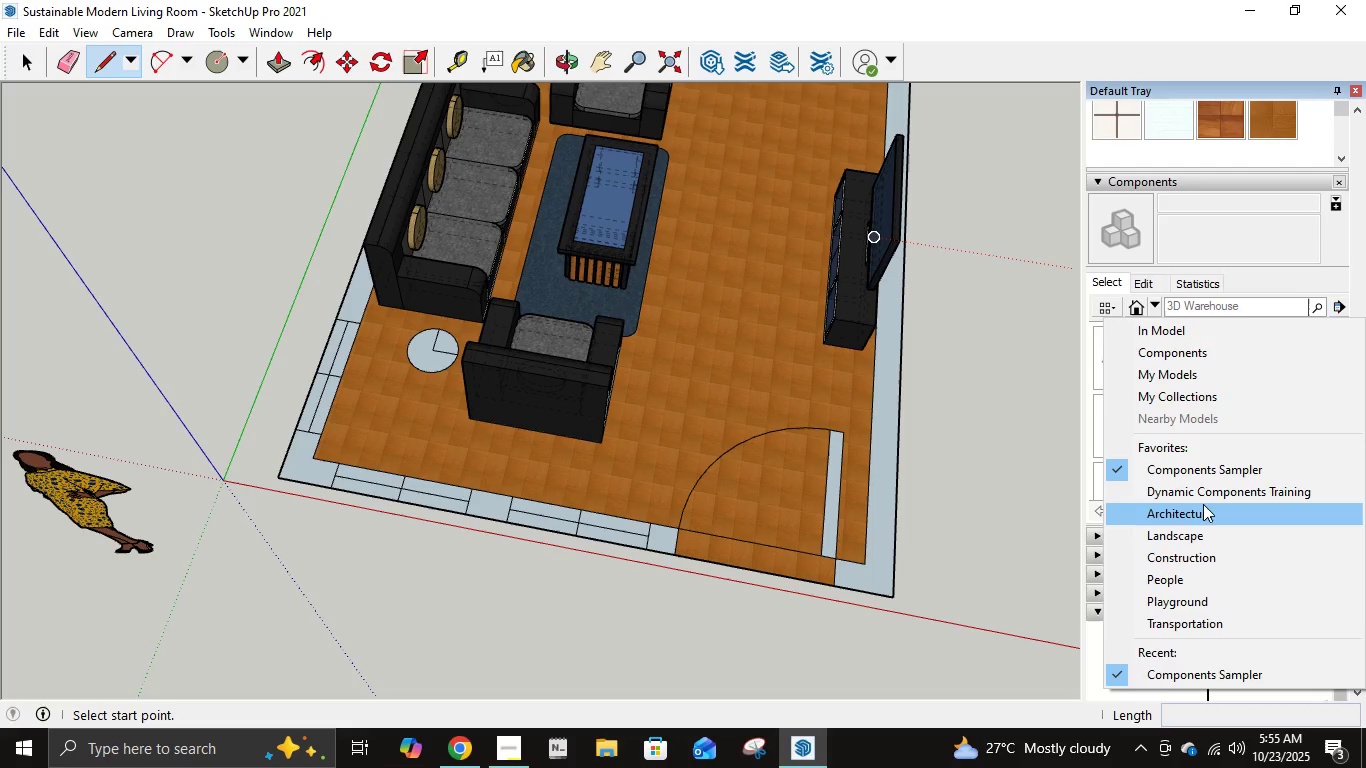 
left_click([1205, 523])
 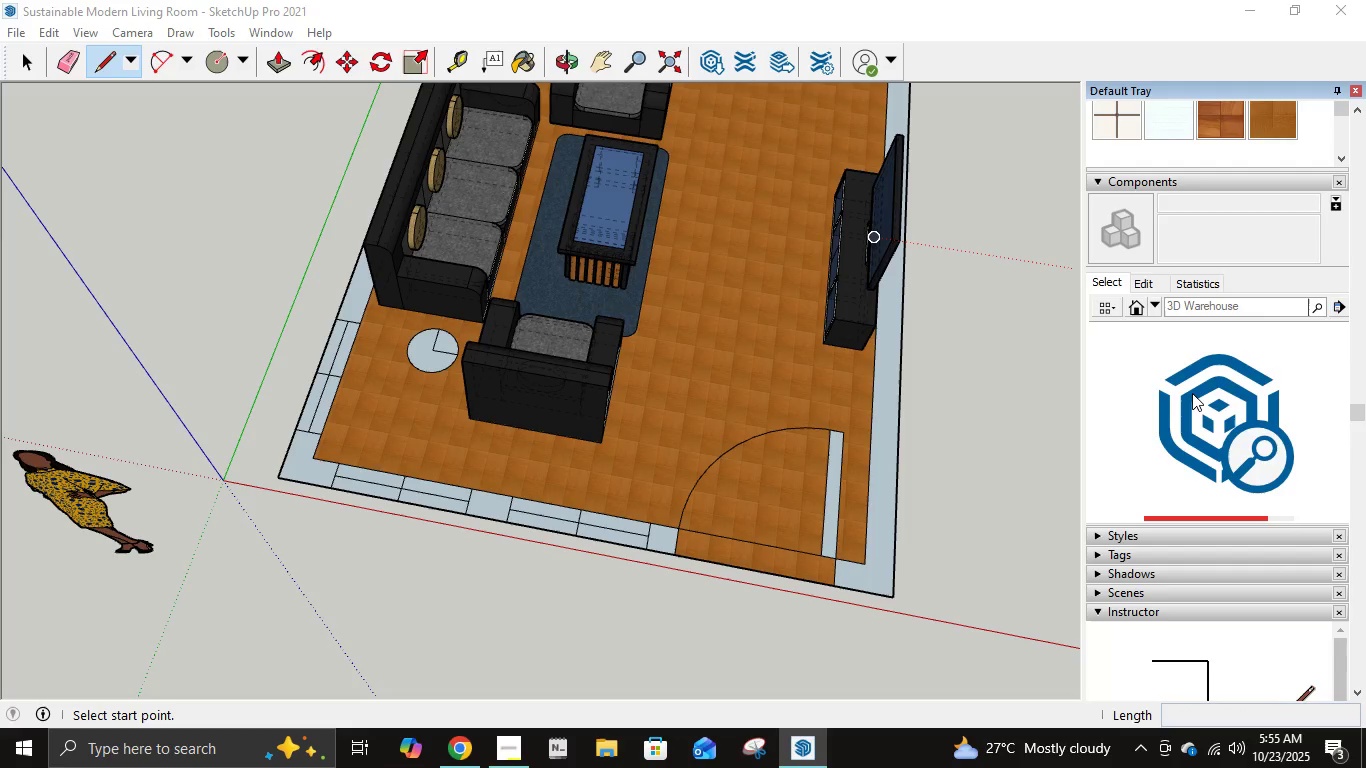 
wait(6.91)
 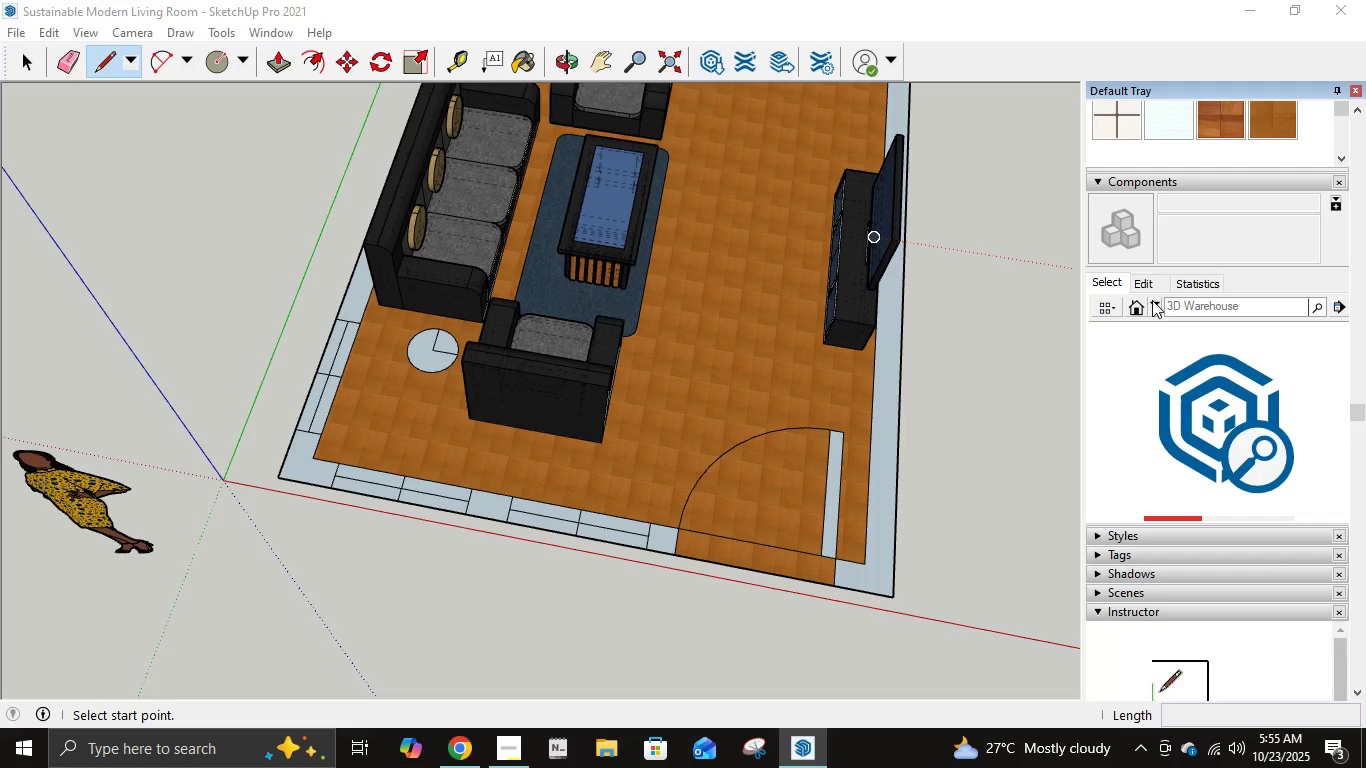 
scroll: coordinate [1174, 437], scroll_direction: down, amount: 2.0
 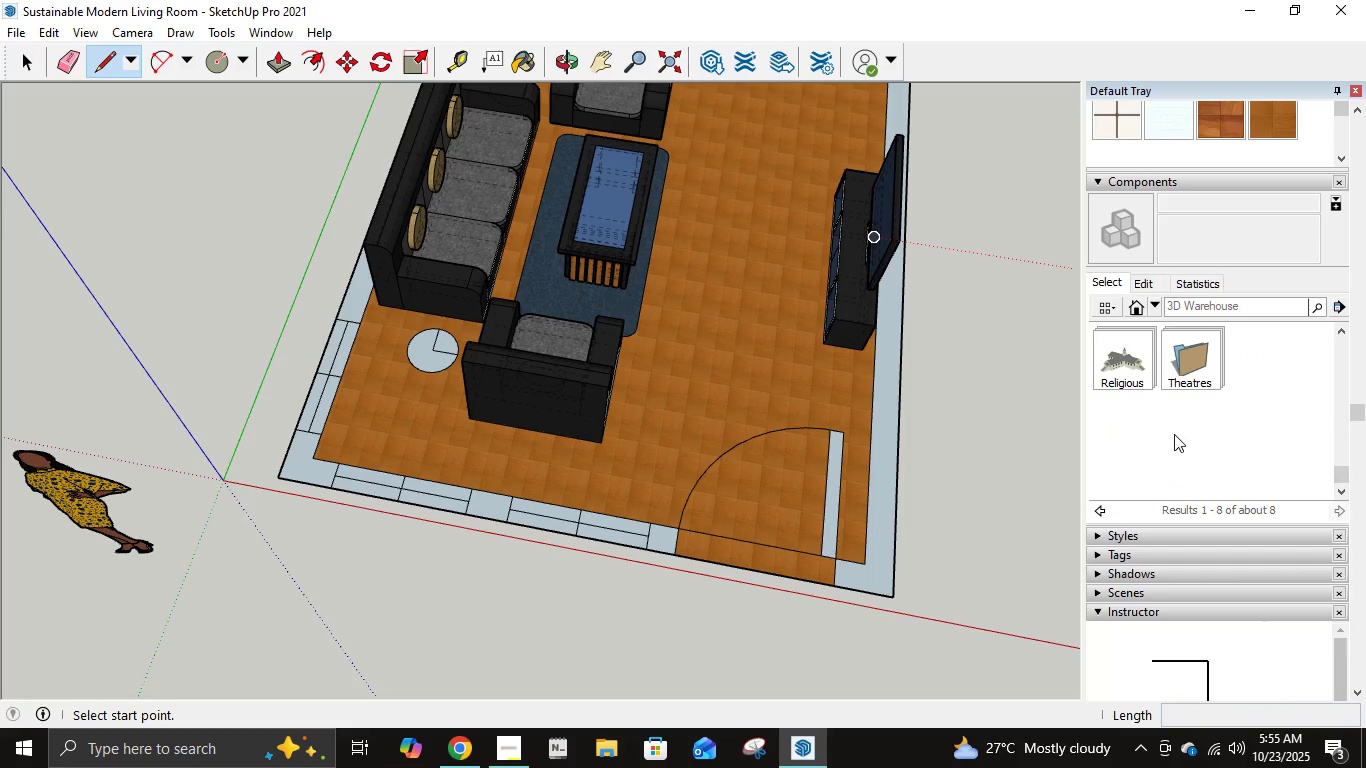 
scroll: coordinate [1174, 433], scroll_direction: up, amount: 2.0
 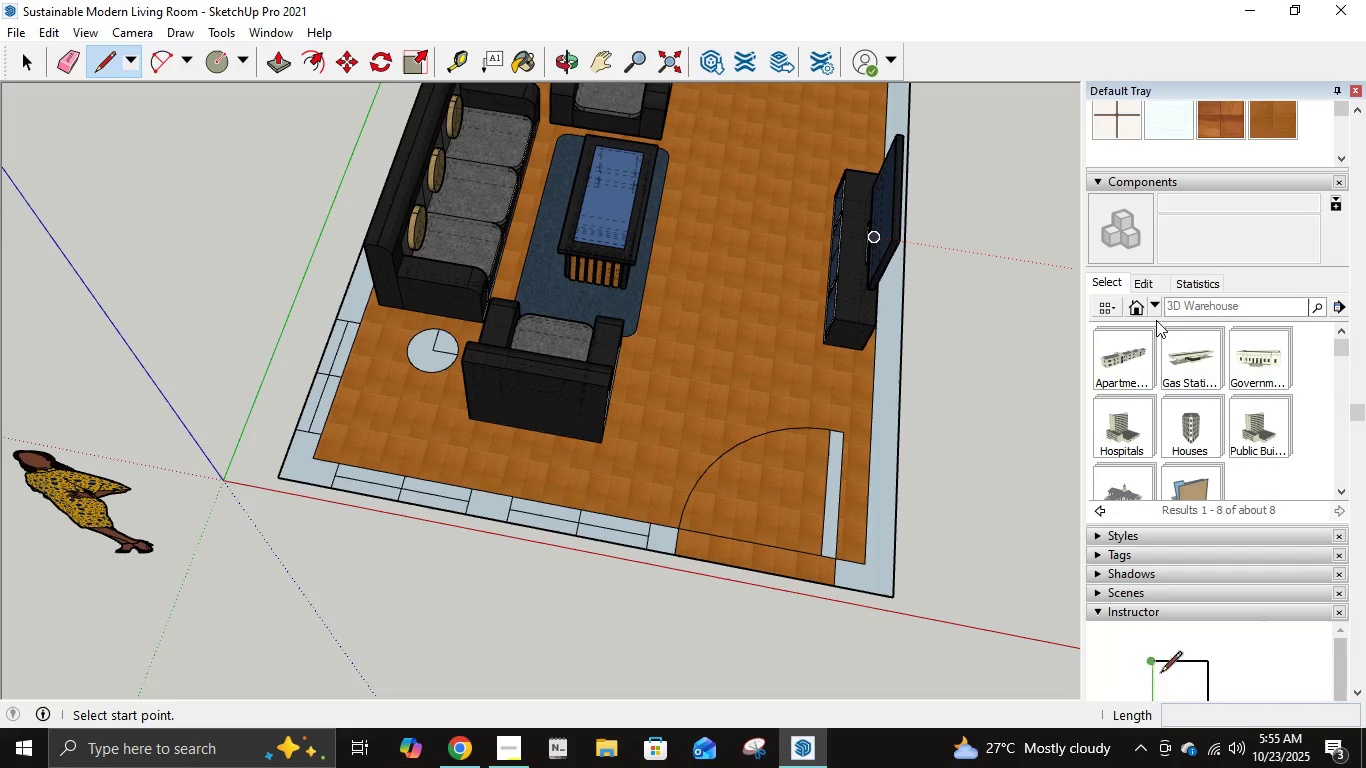 
left_click([1154, 307])
 